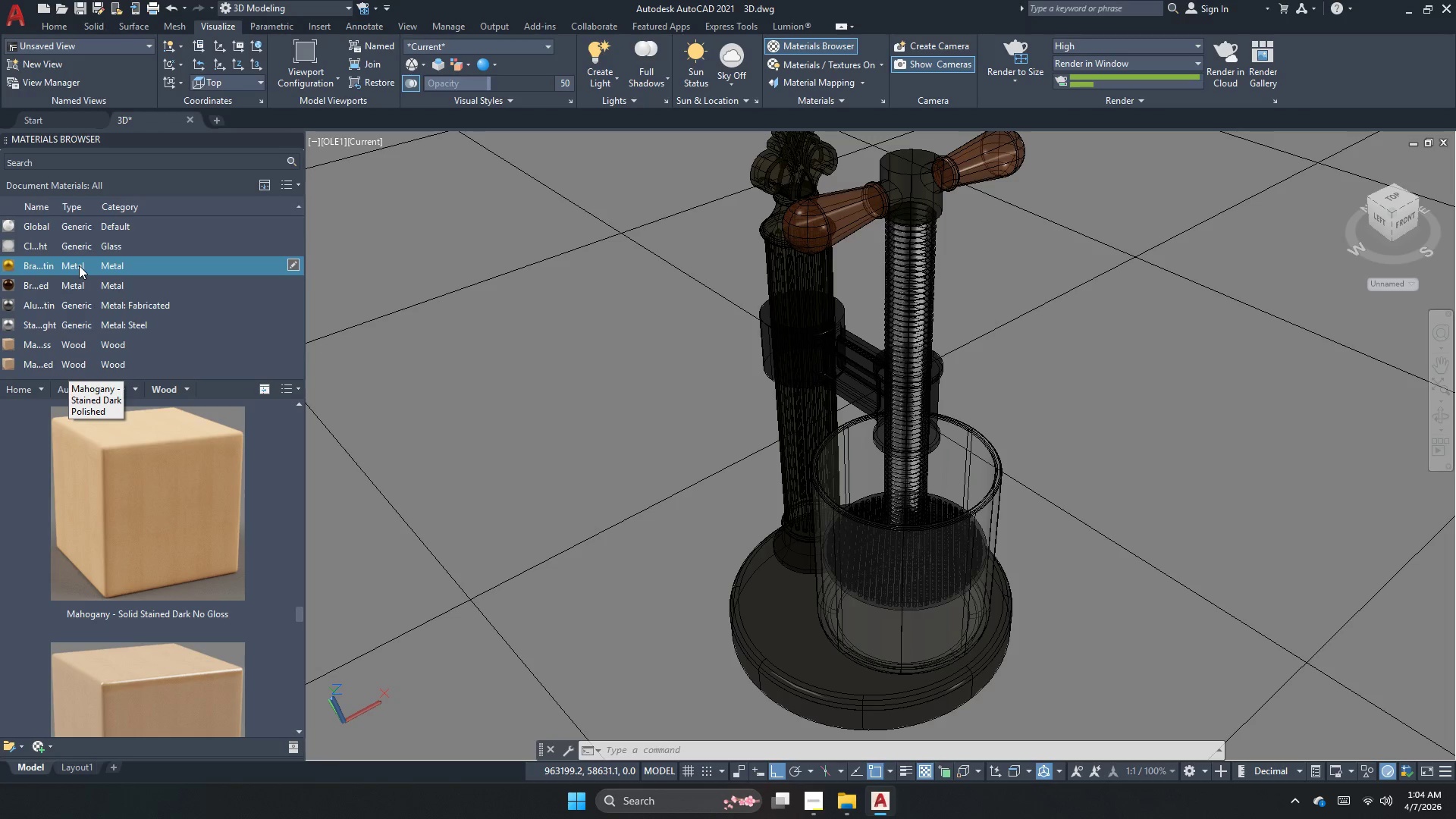 
mouse_move([65, 349])
 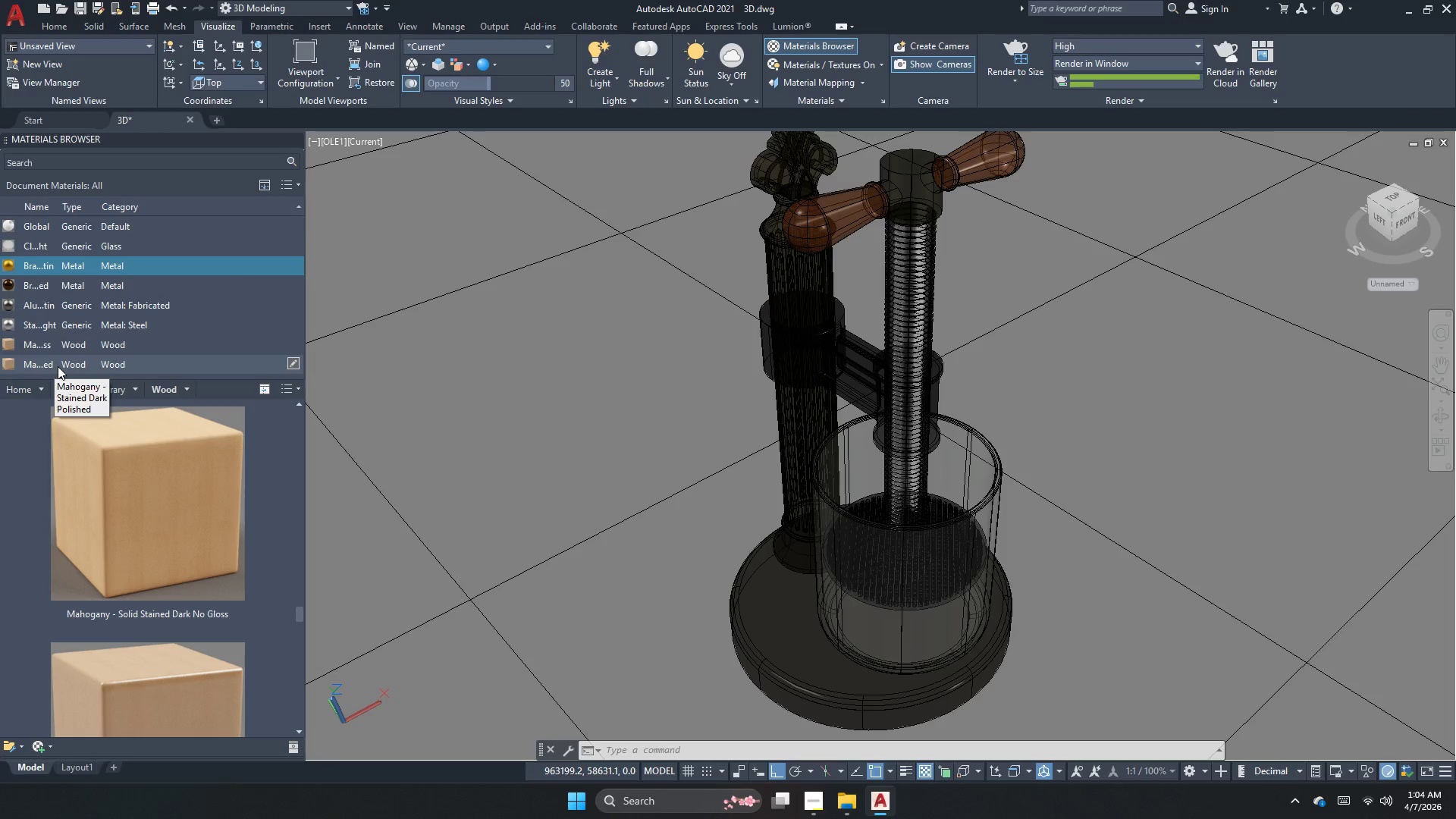 
right_click([58, 366])
 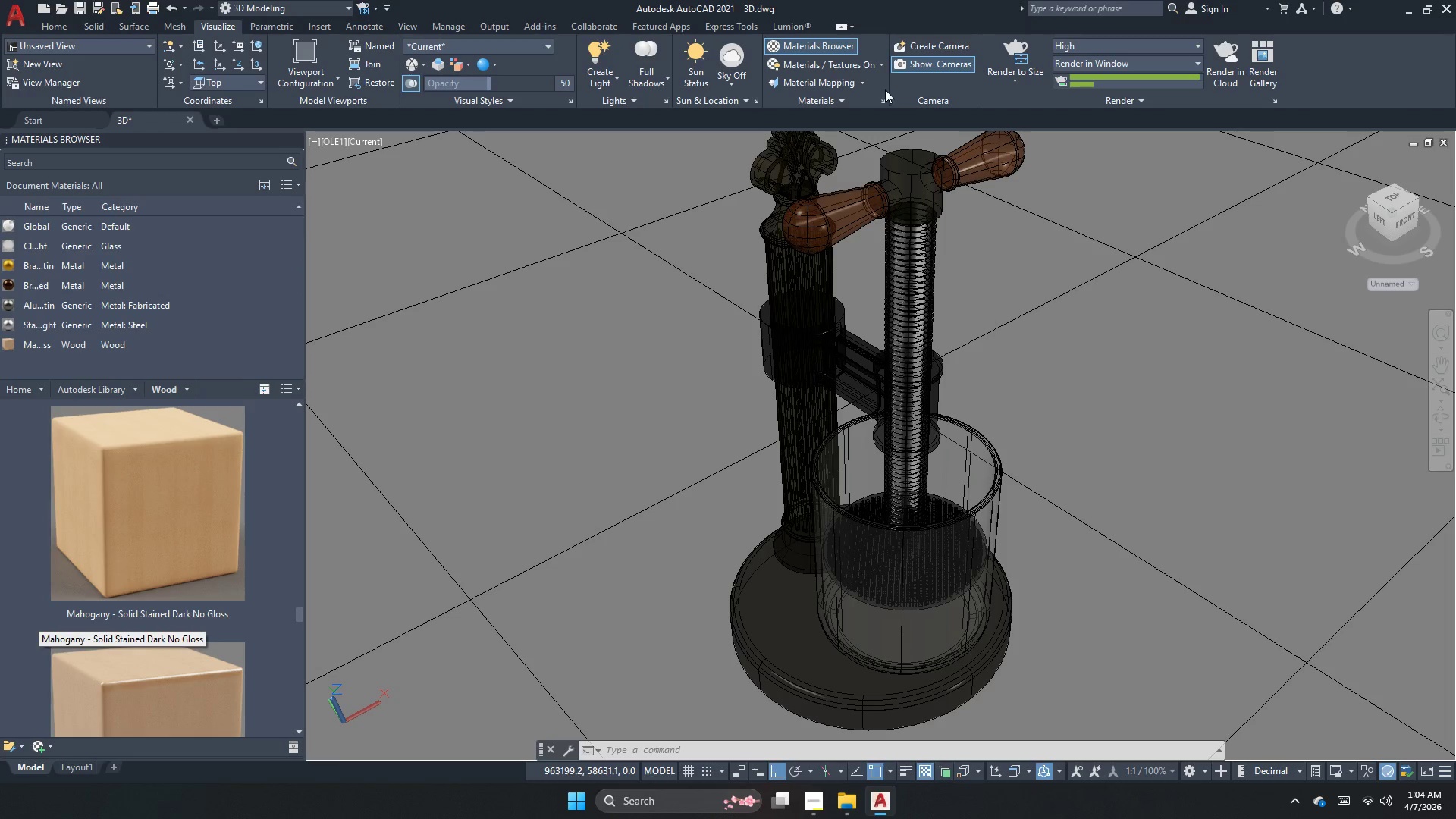 
left_click([1018, 38])
 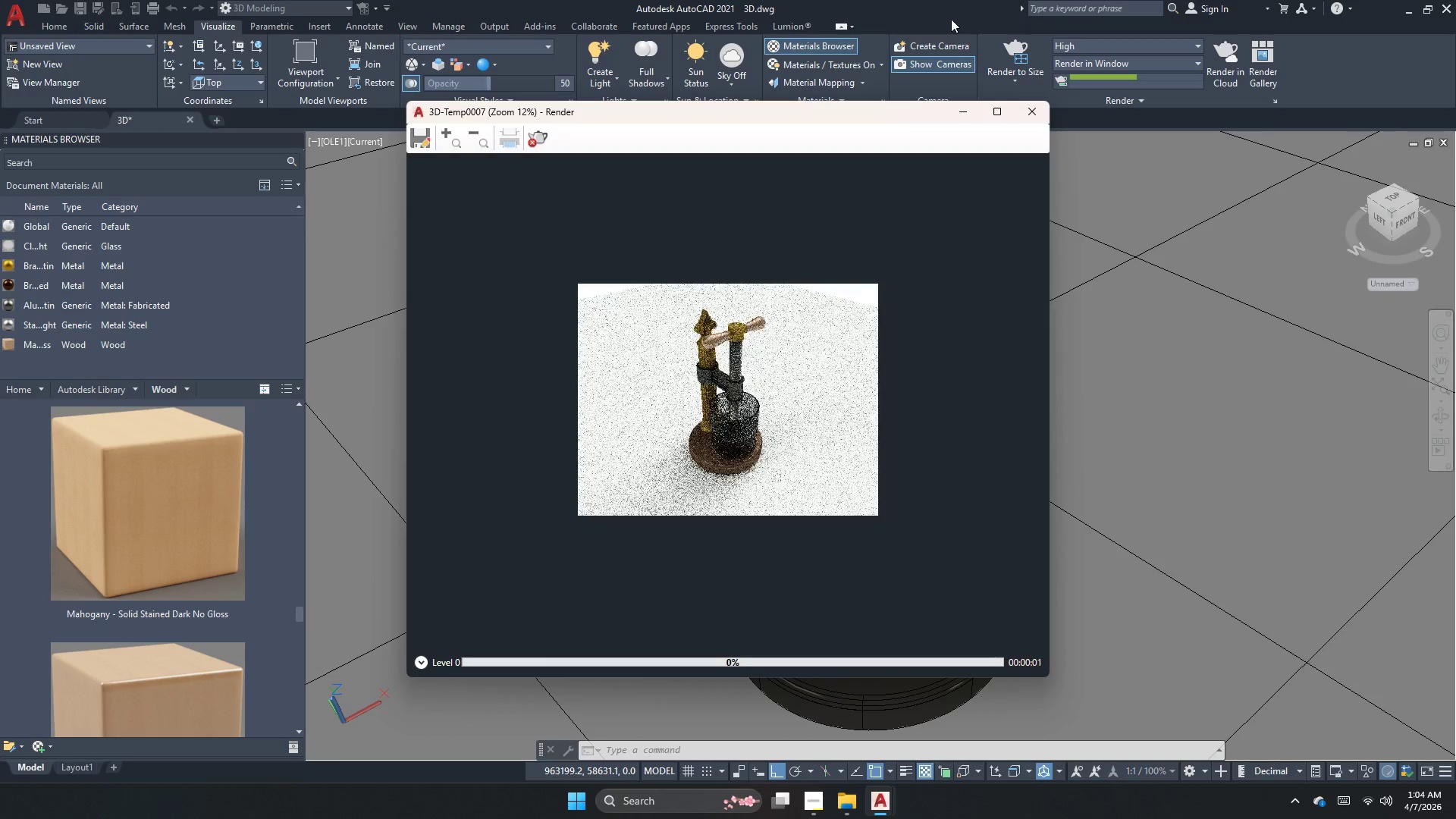 
scroll: coordinate [681, 275], scroll_direction: up, amount: 3.0
 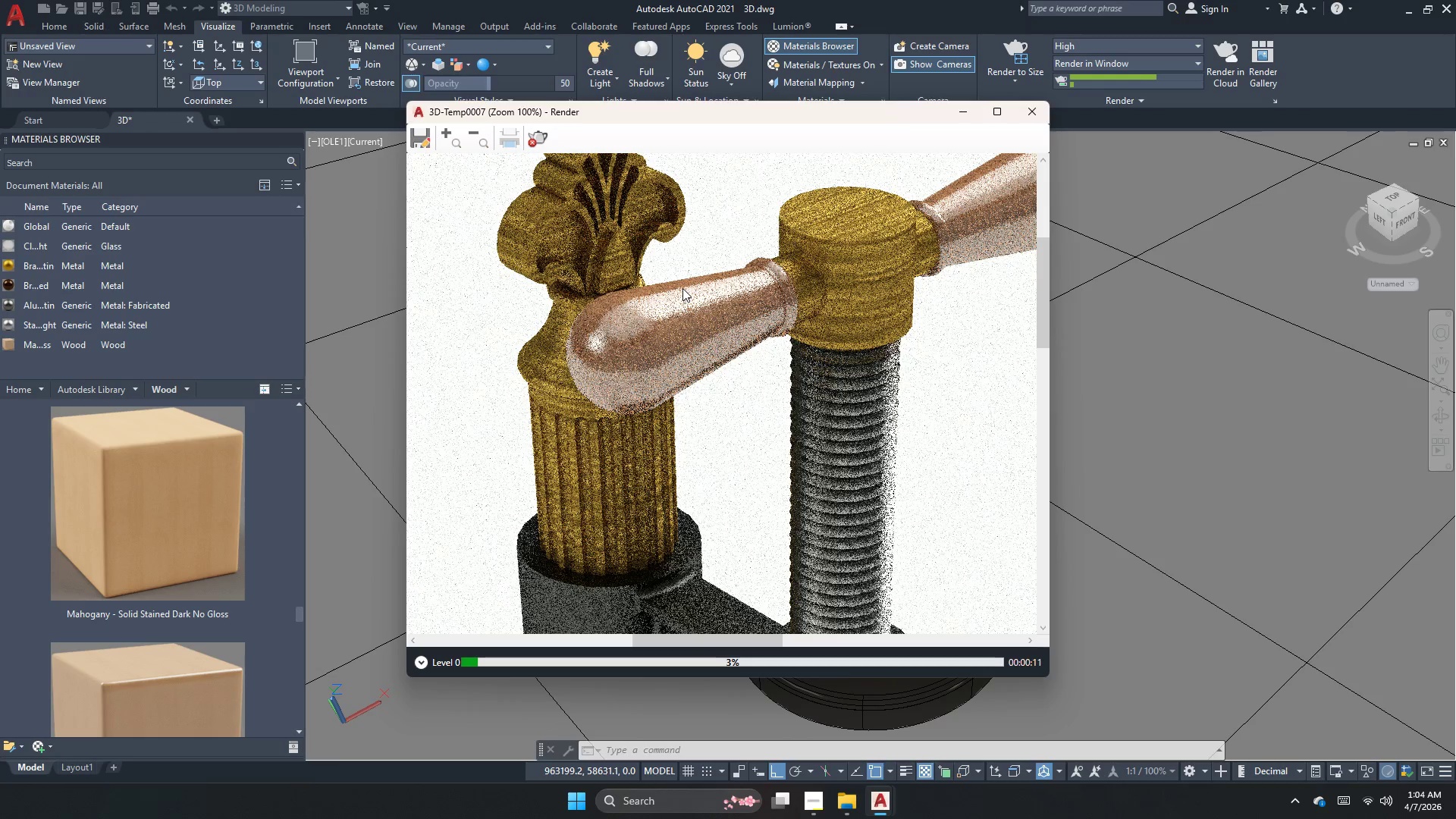 
wait(11.53)
 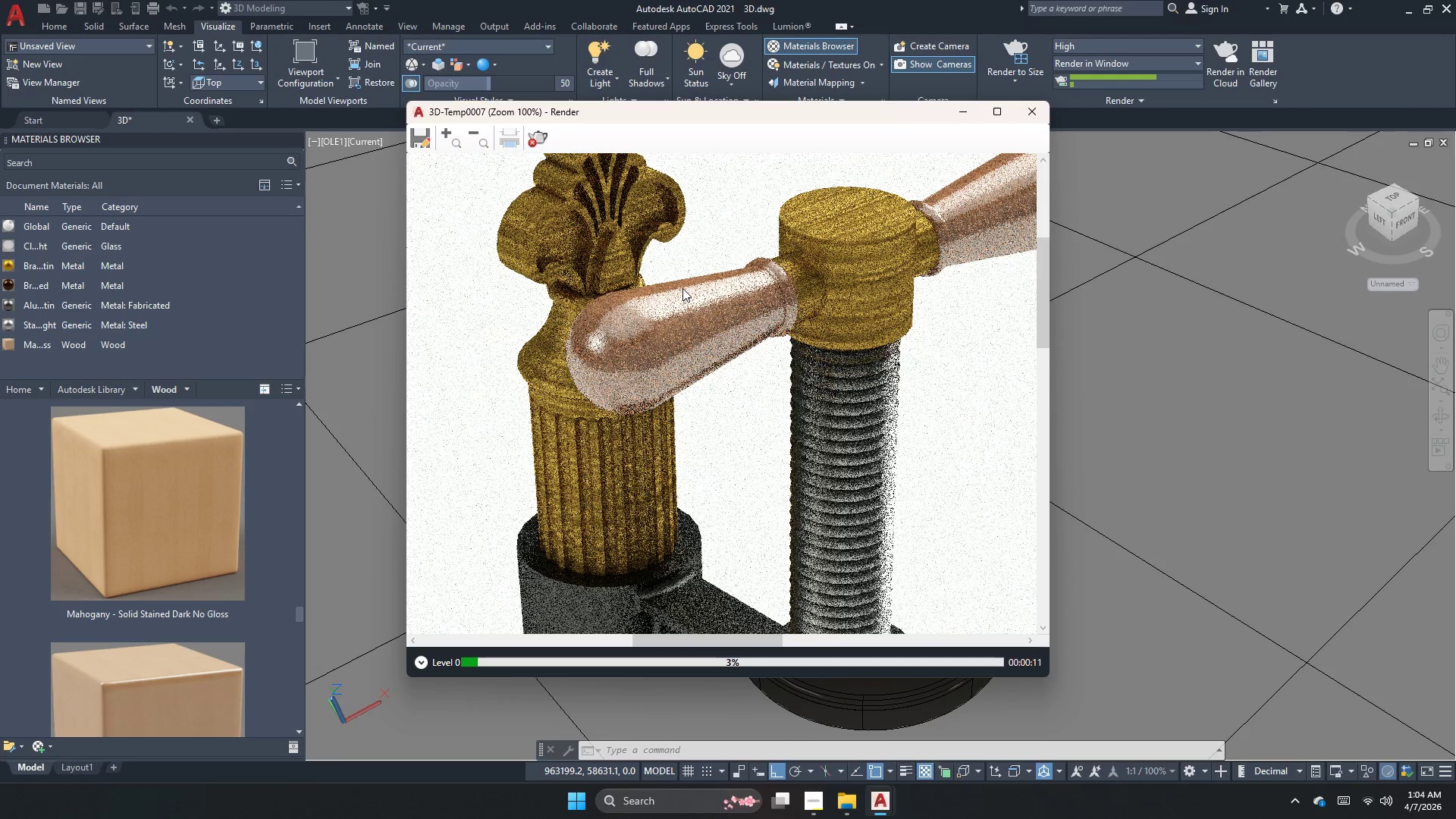 
scroll: coordinate [706, 375], scroll_direction: none, amount: 0.0
 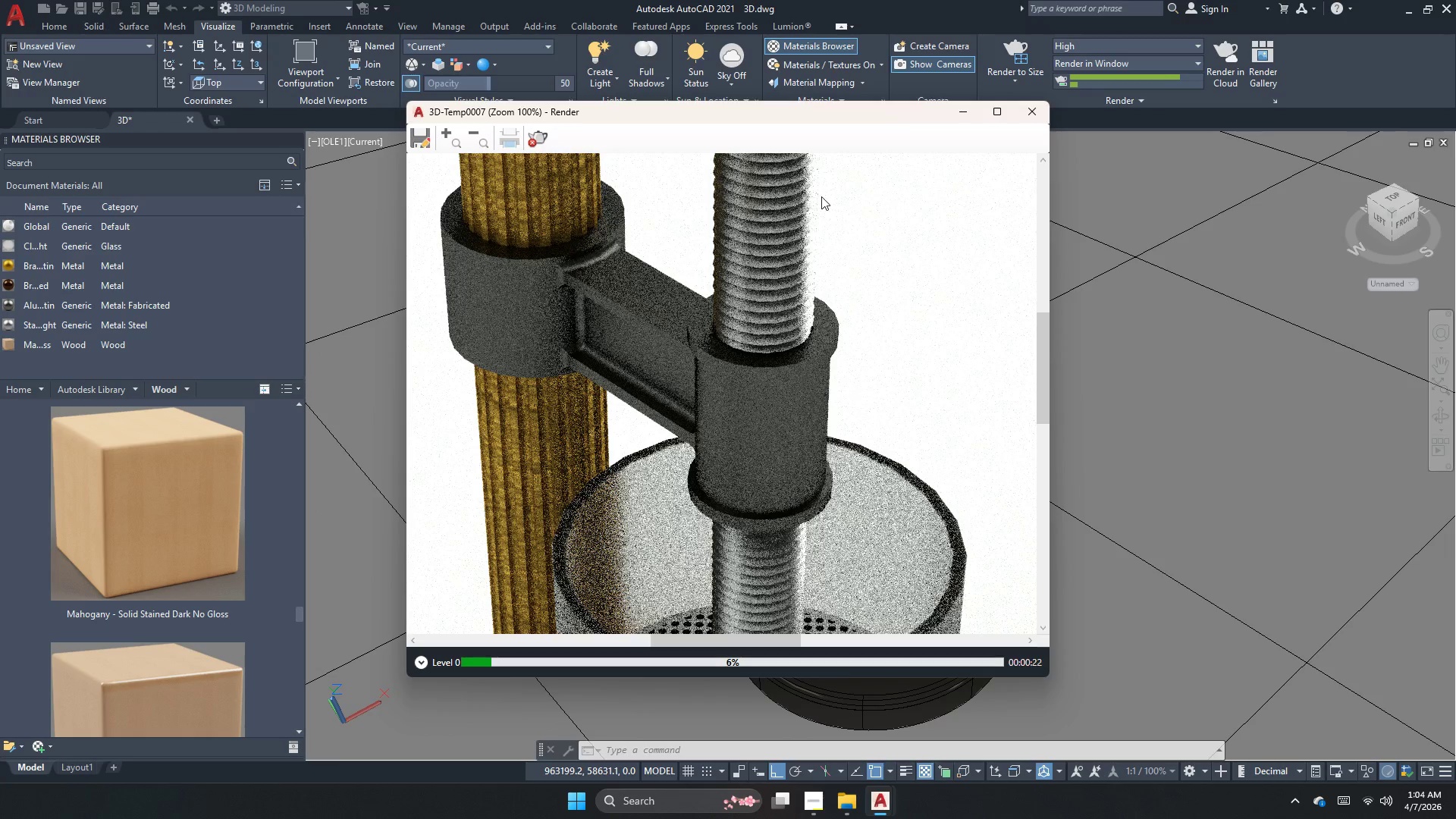 
wait(7.2)
 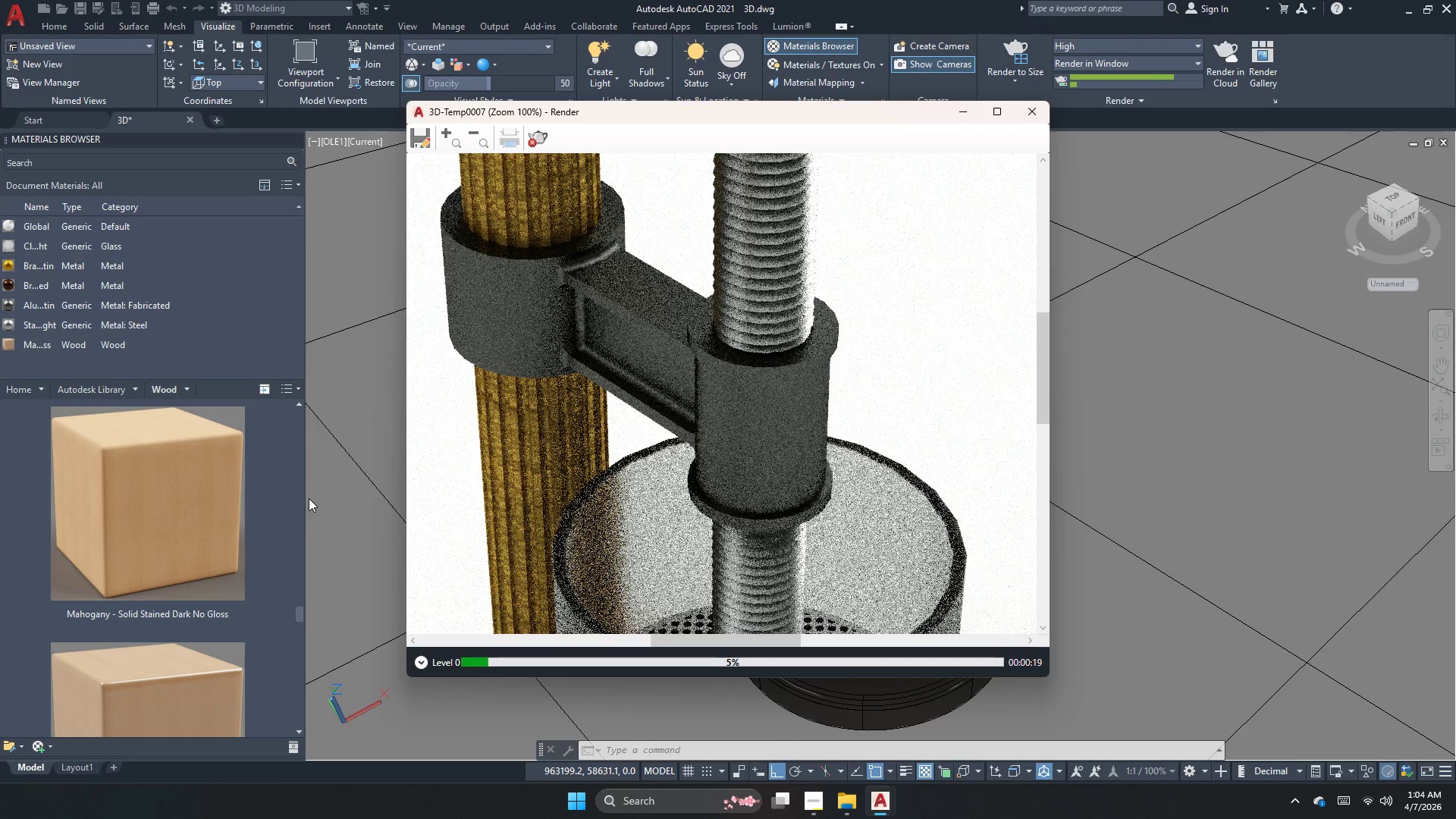 
double_click([544, 143])
 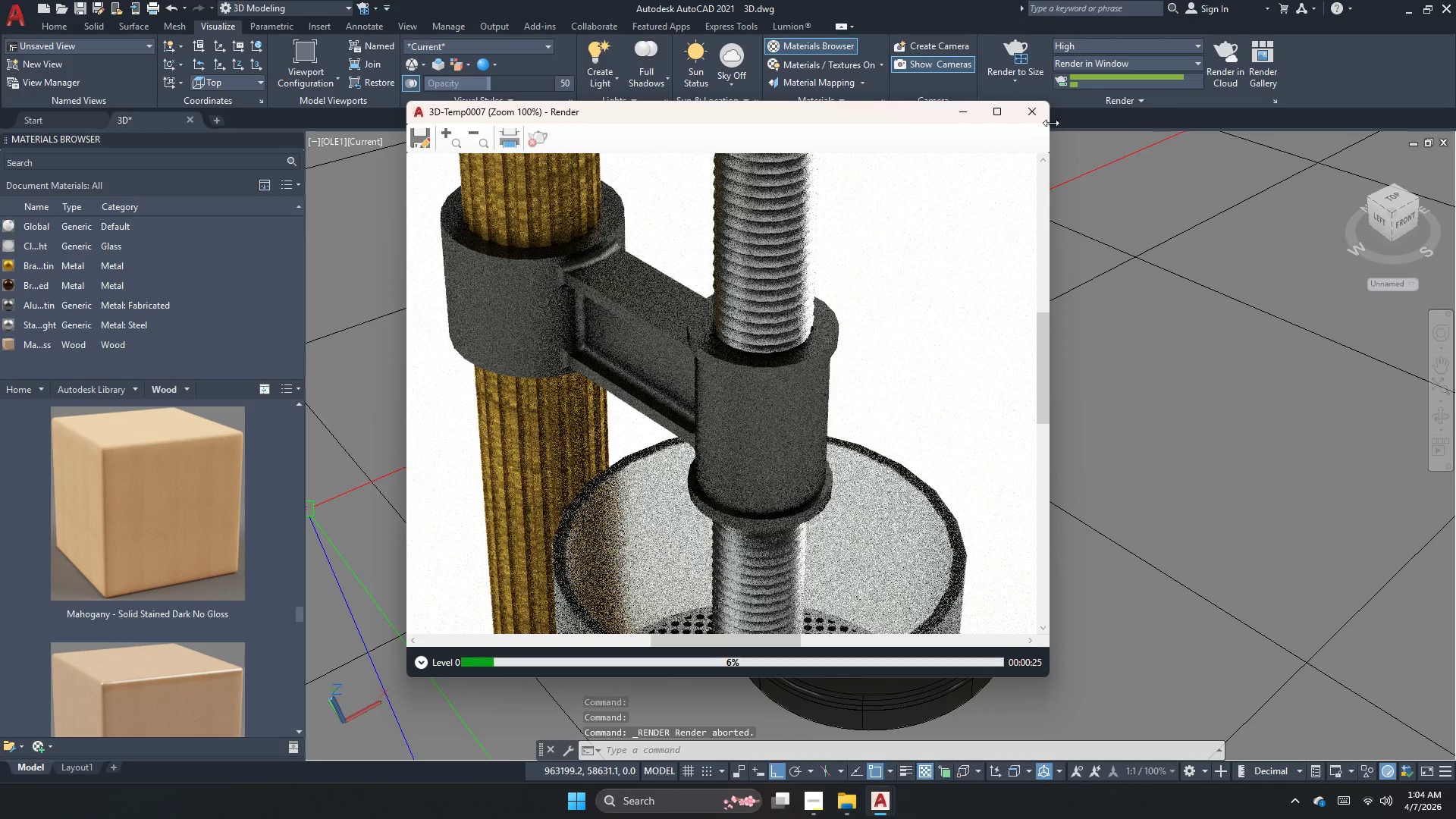 
left_click([1038, 123])
 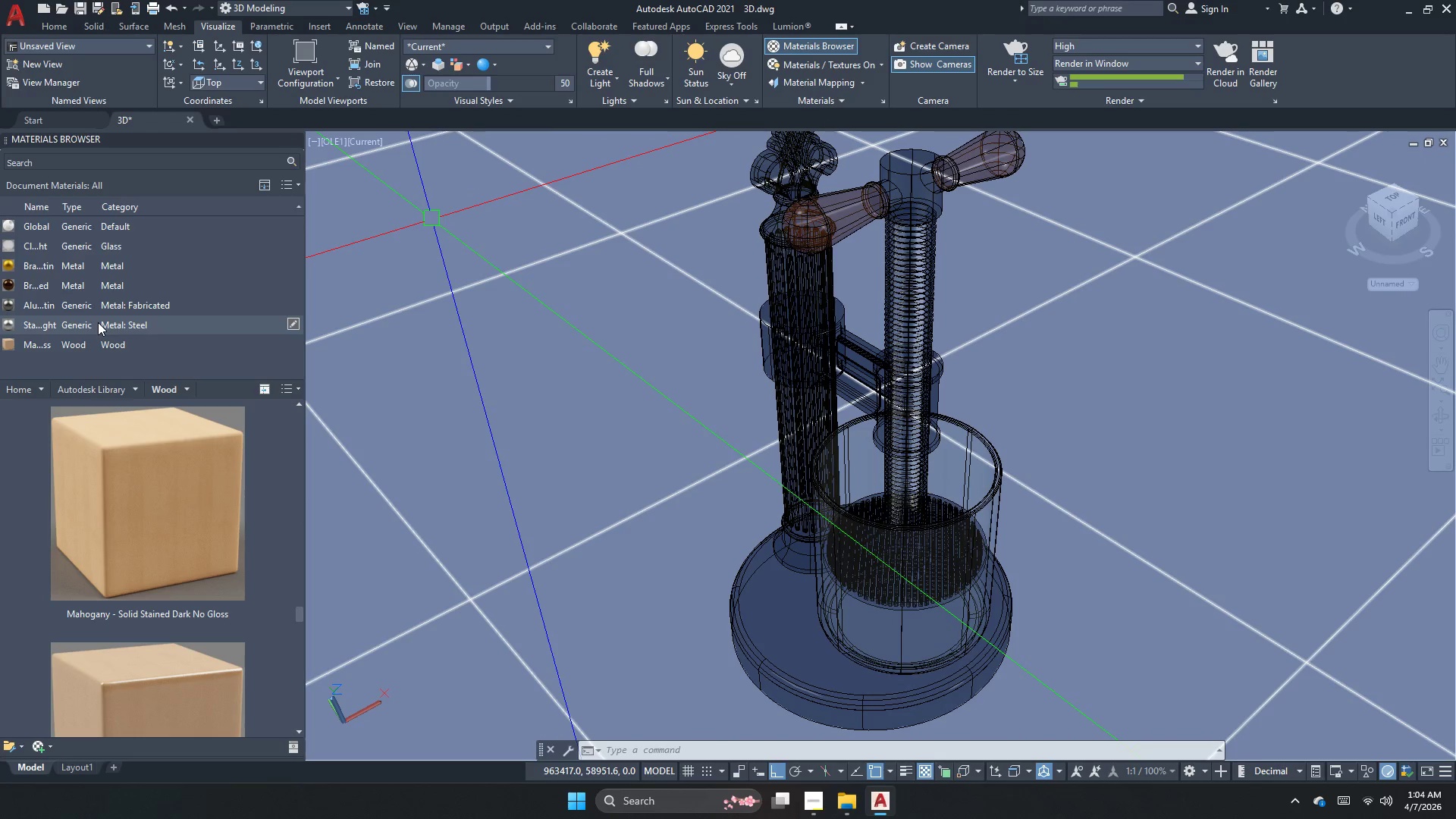 
right_click([98, 322])
 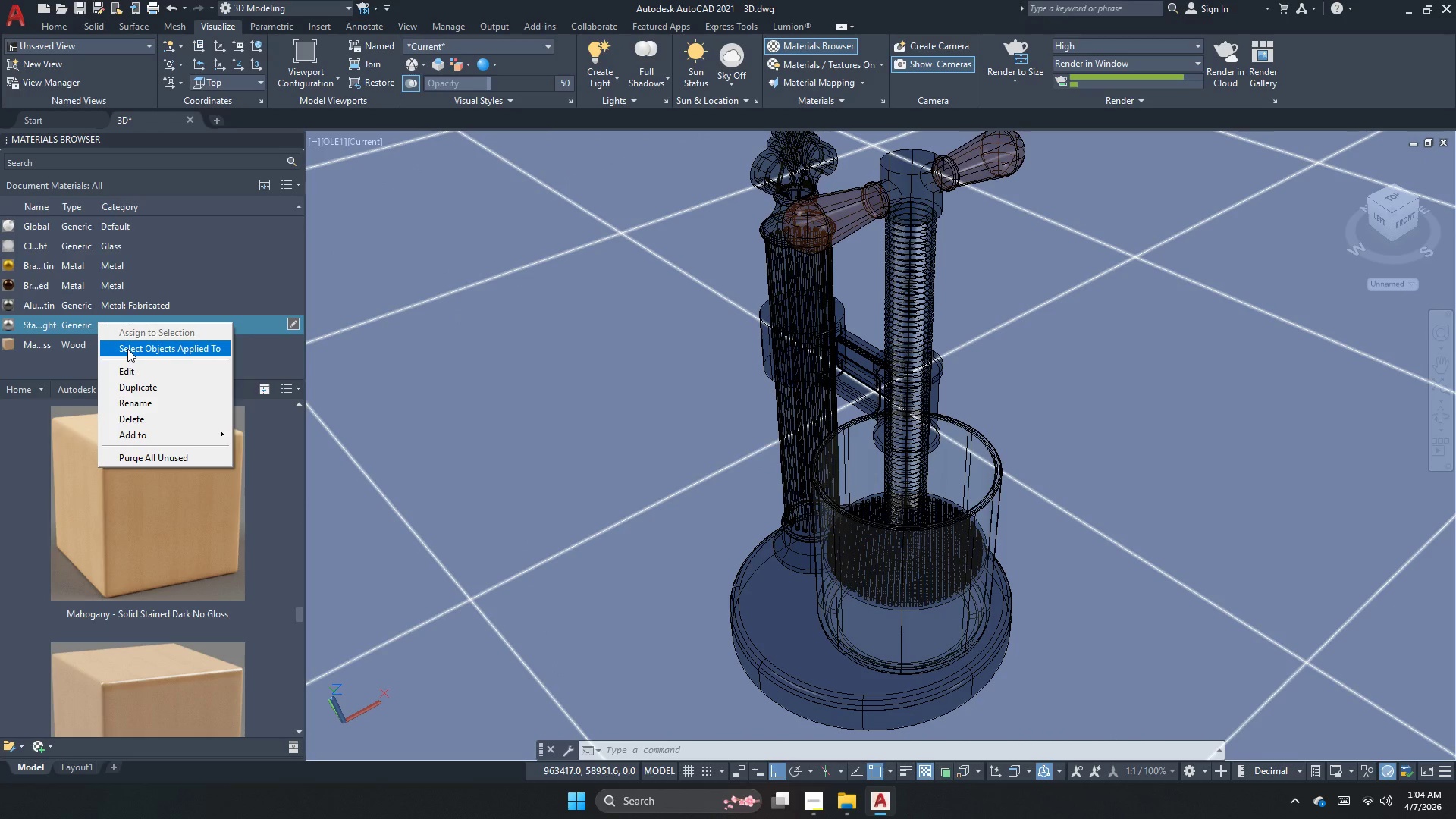 
left_click([127, 349])
 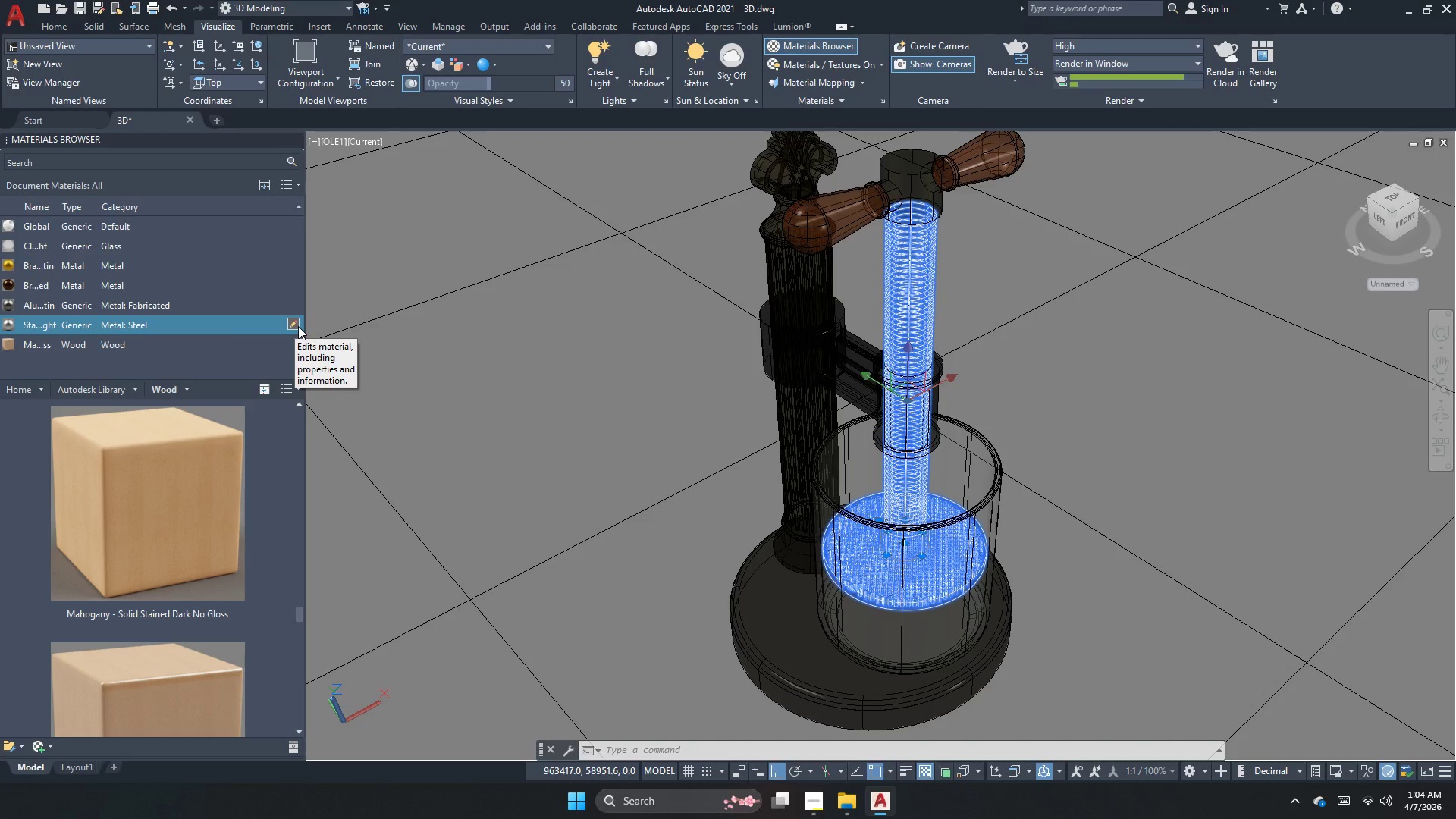 
left_click([259, 290])
 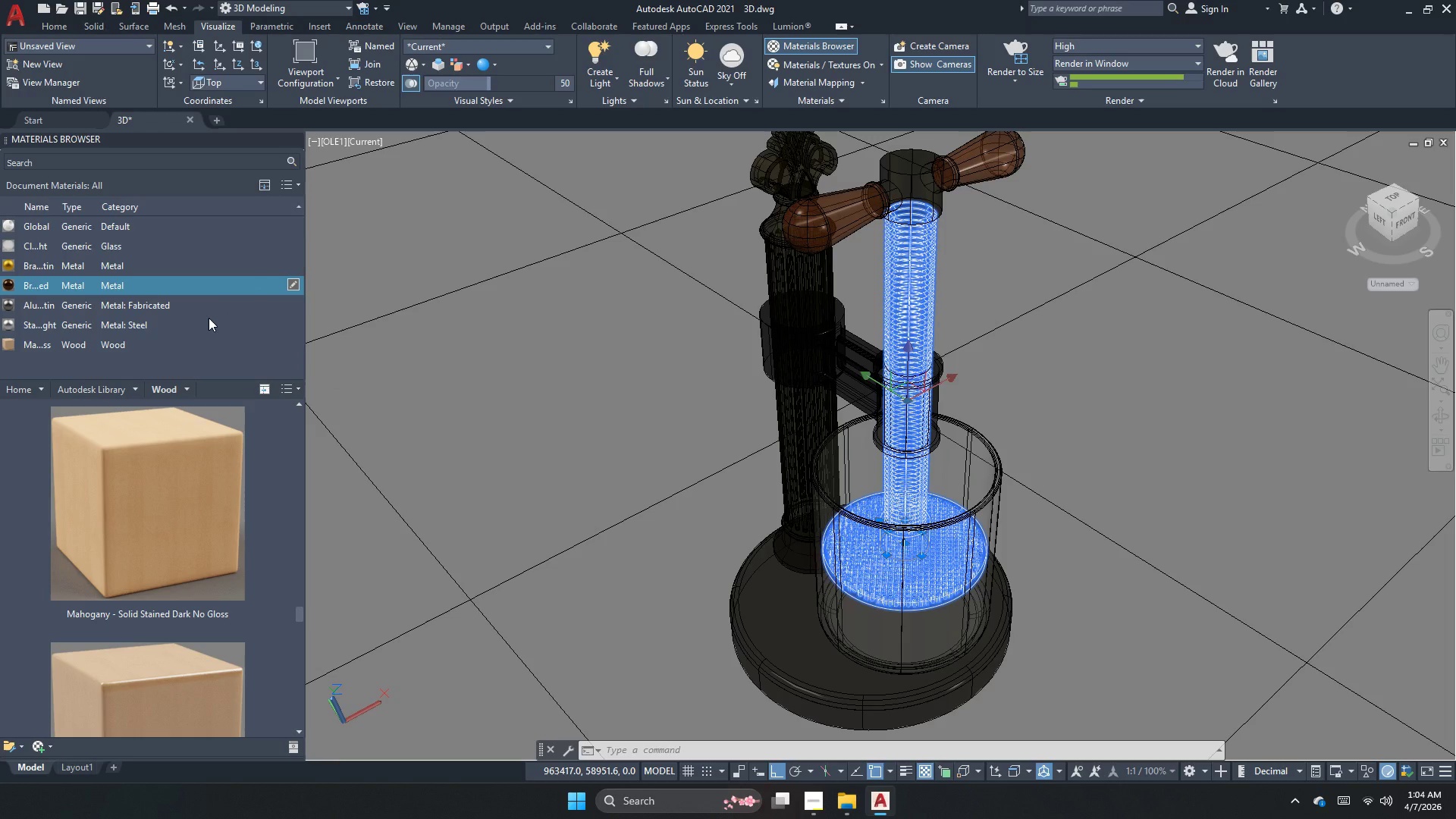 
left_click([209, 318])
 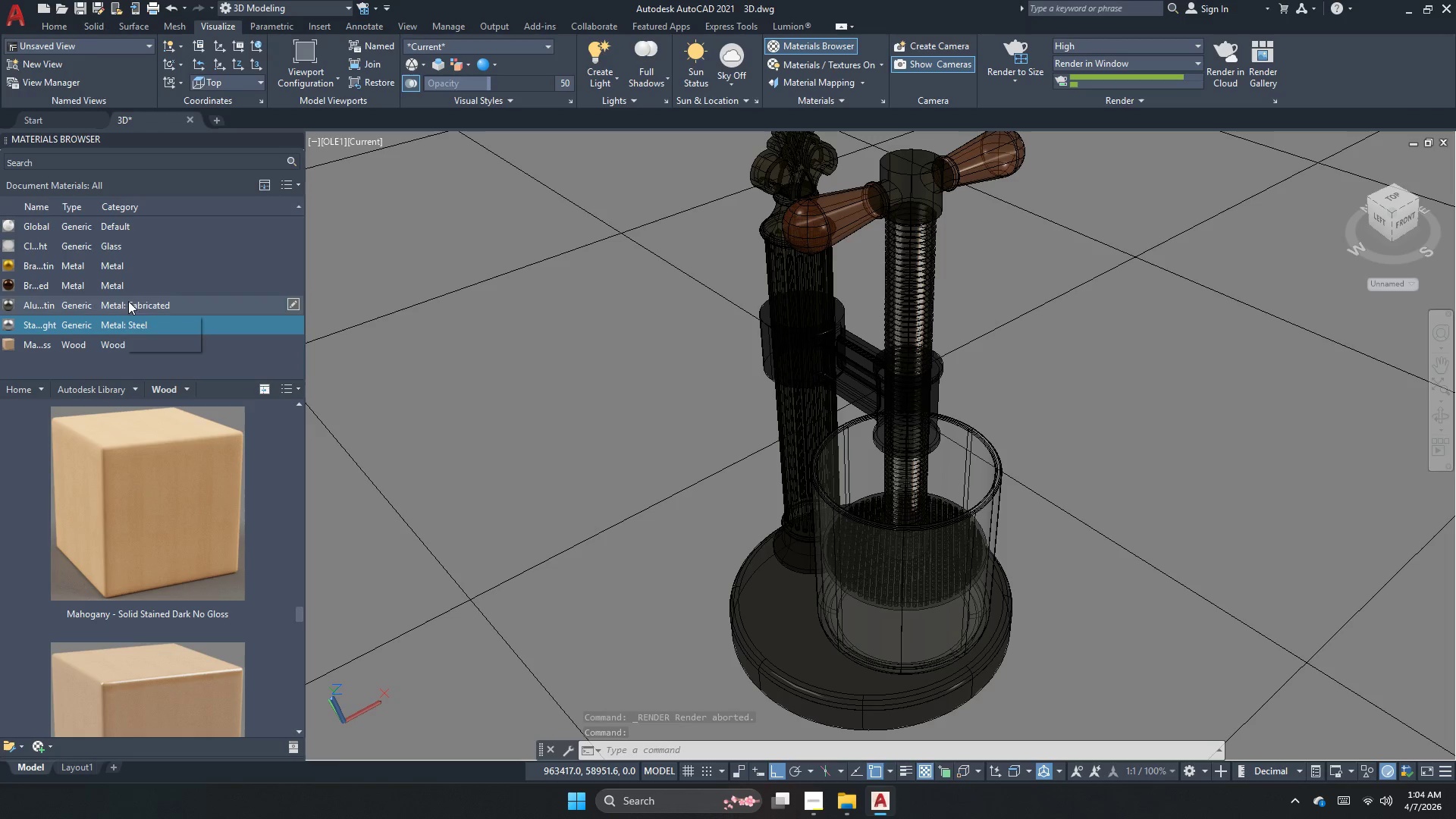 
wait(6.19)
 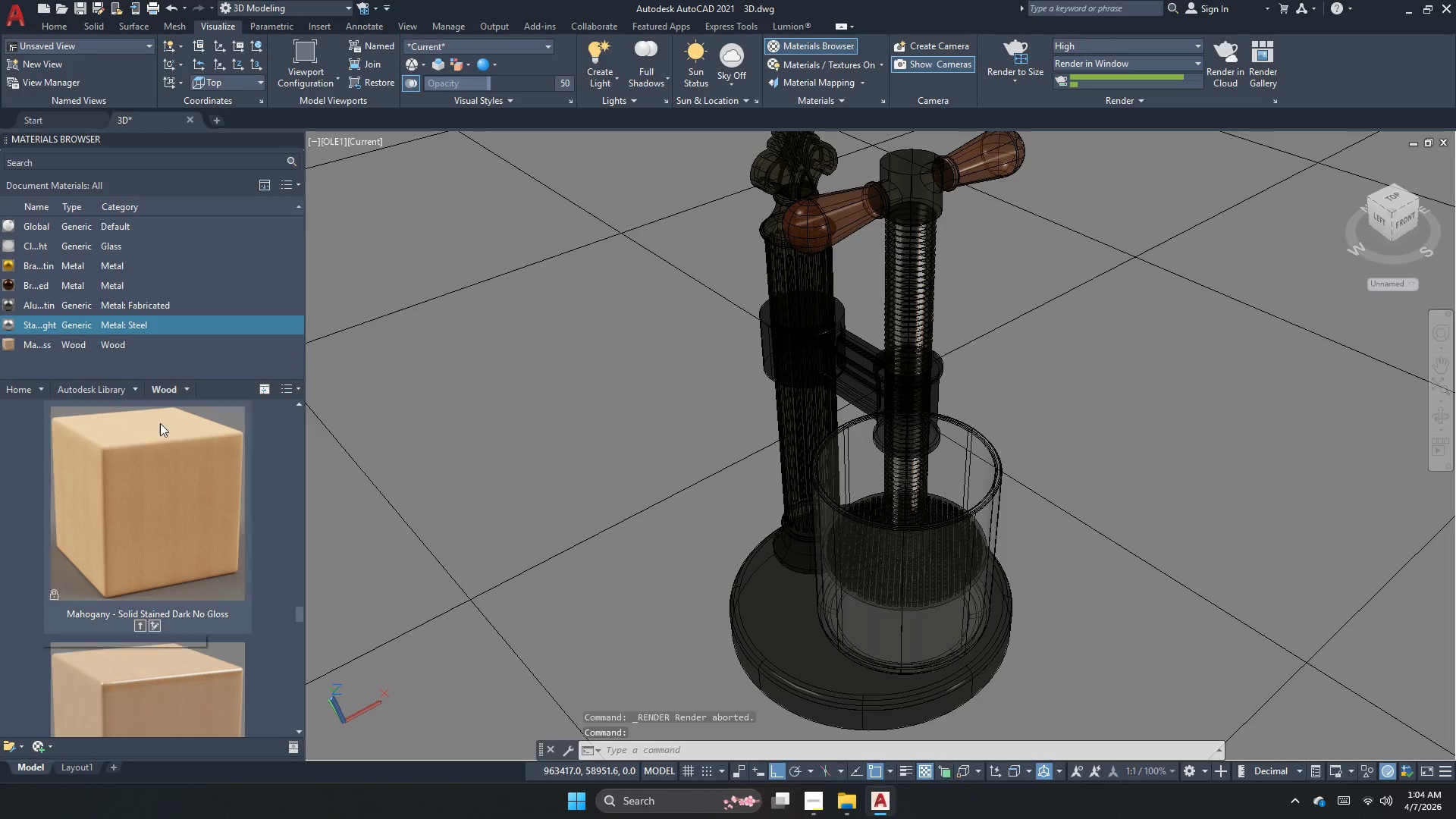 
left_click([130, 386])
 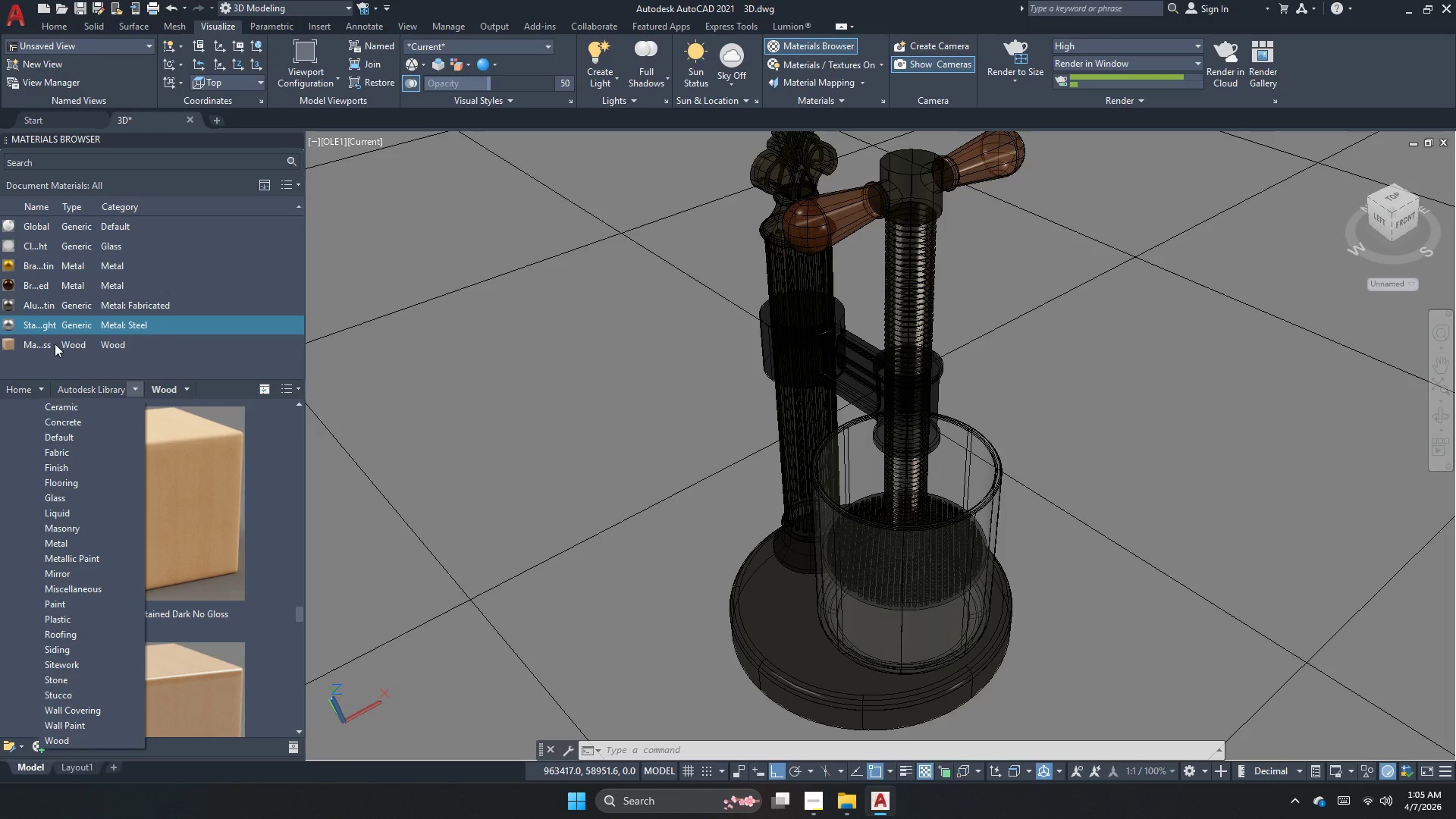 
left_click([47, 375])
 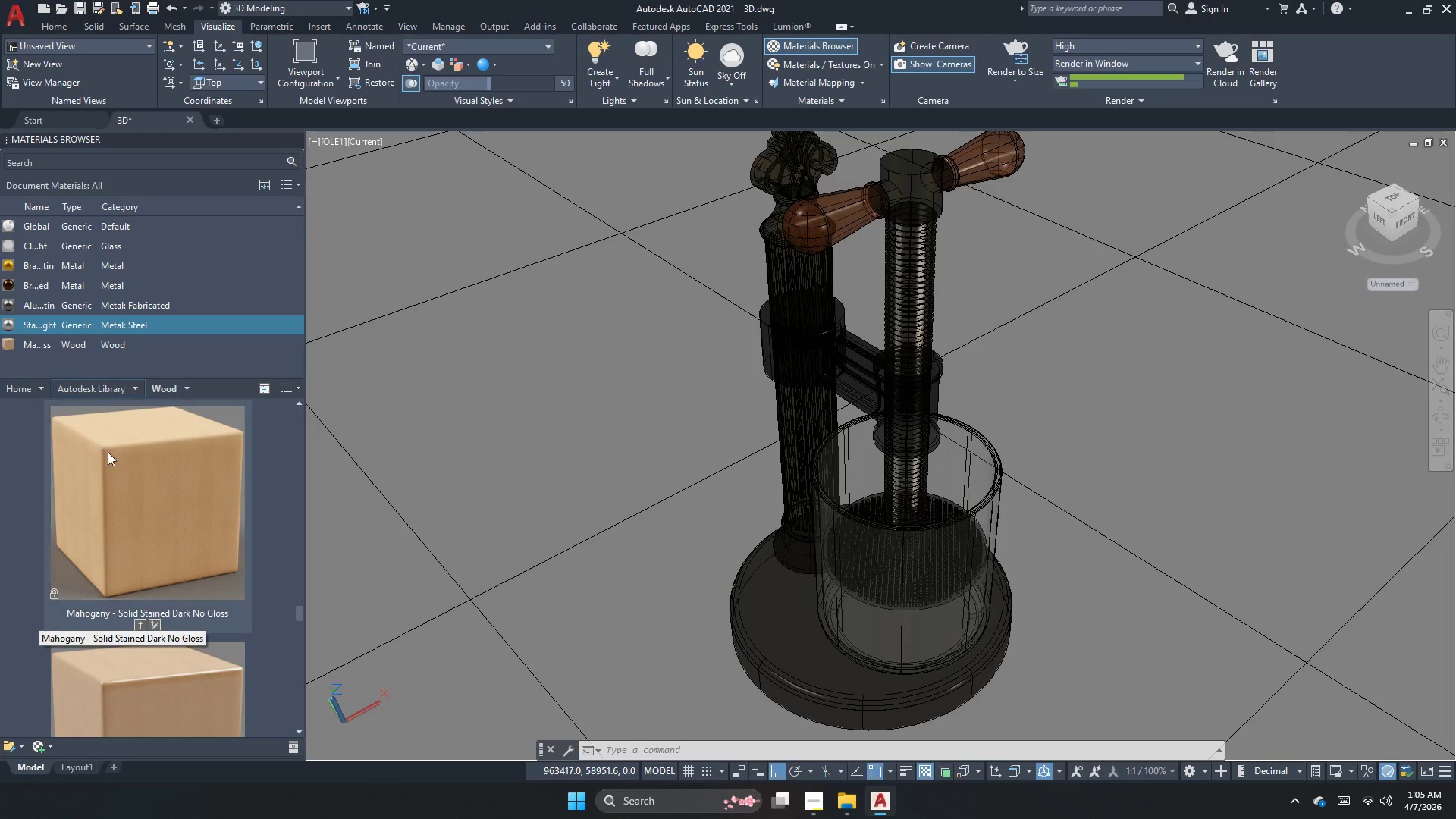 
scroll: coordinate [118, 525], scroll_direction: down, amount: 1.0
 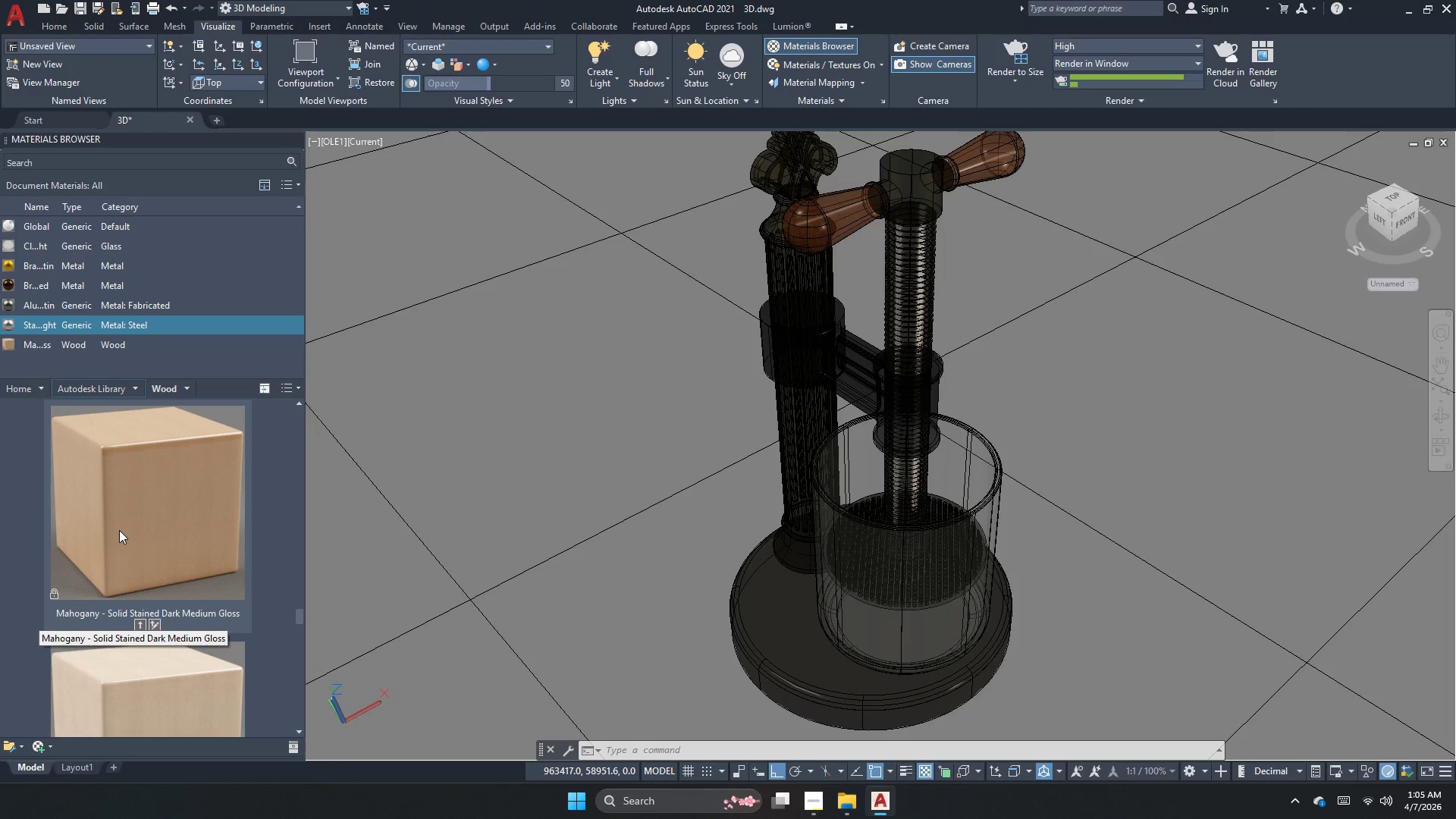 
scroll: coordinate [119, 530], scroll_direction: up, amount: 2.0
 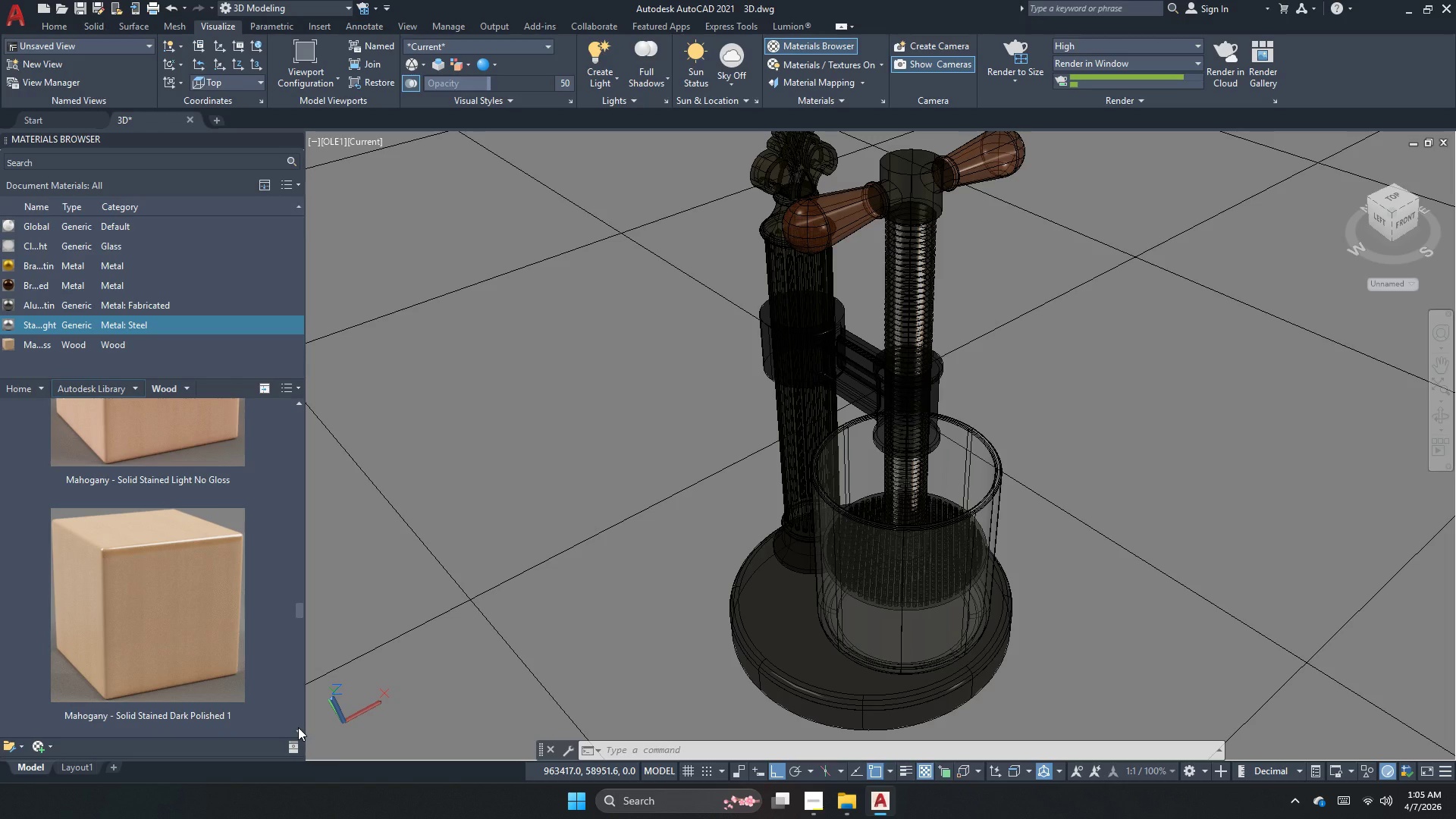 
wait(5.94)
 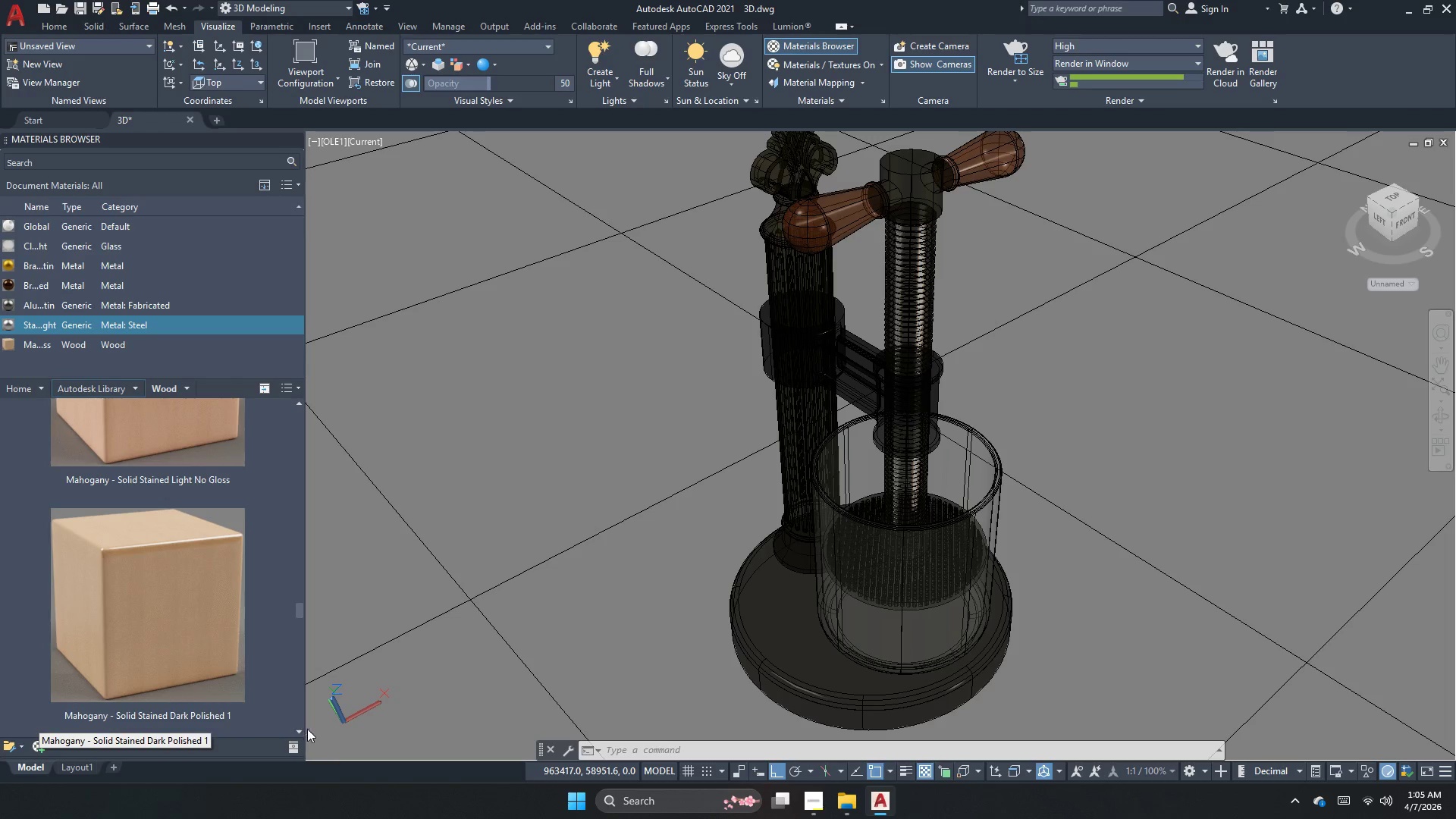 
left_click([1026, 46])
 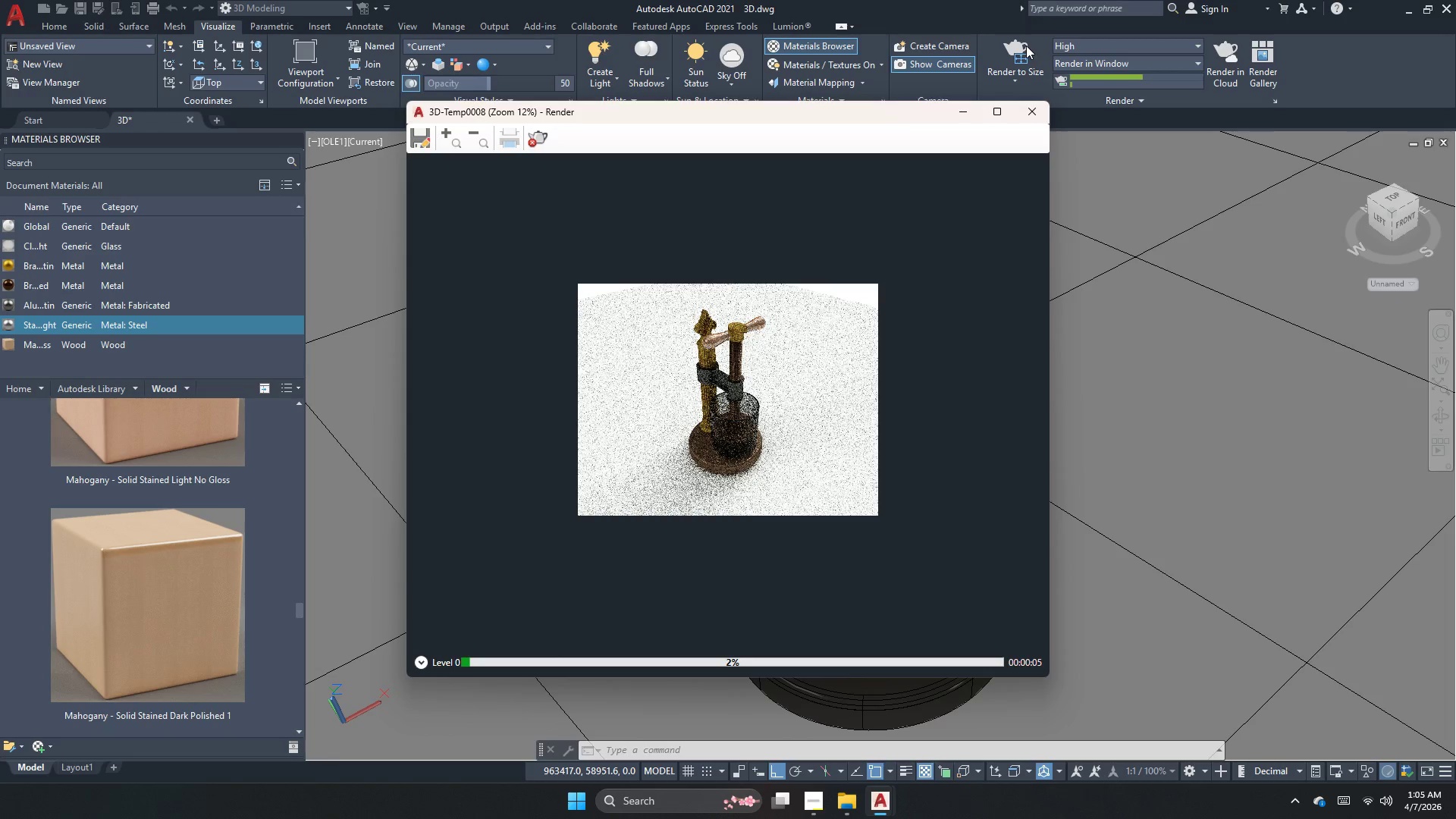 
wait(7.72)
 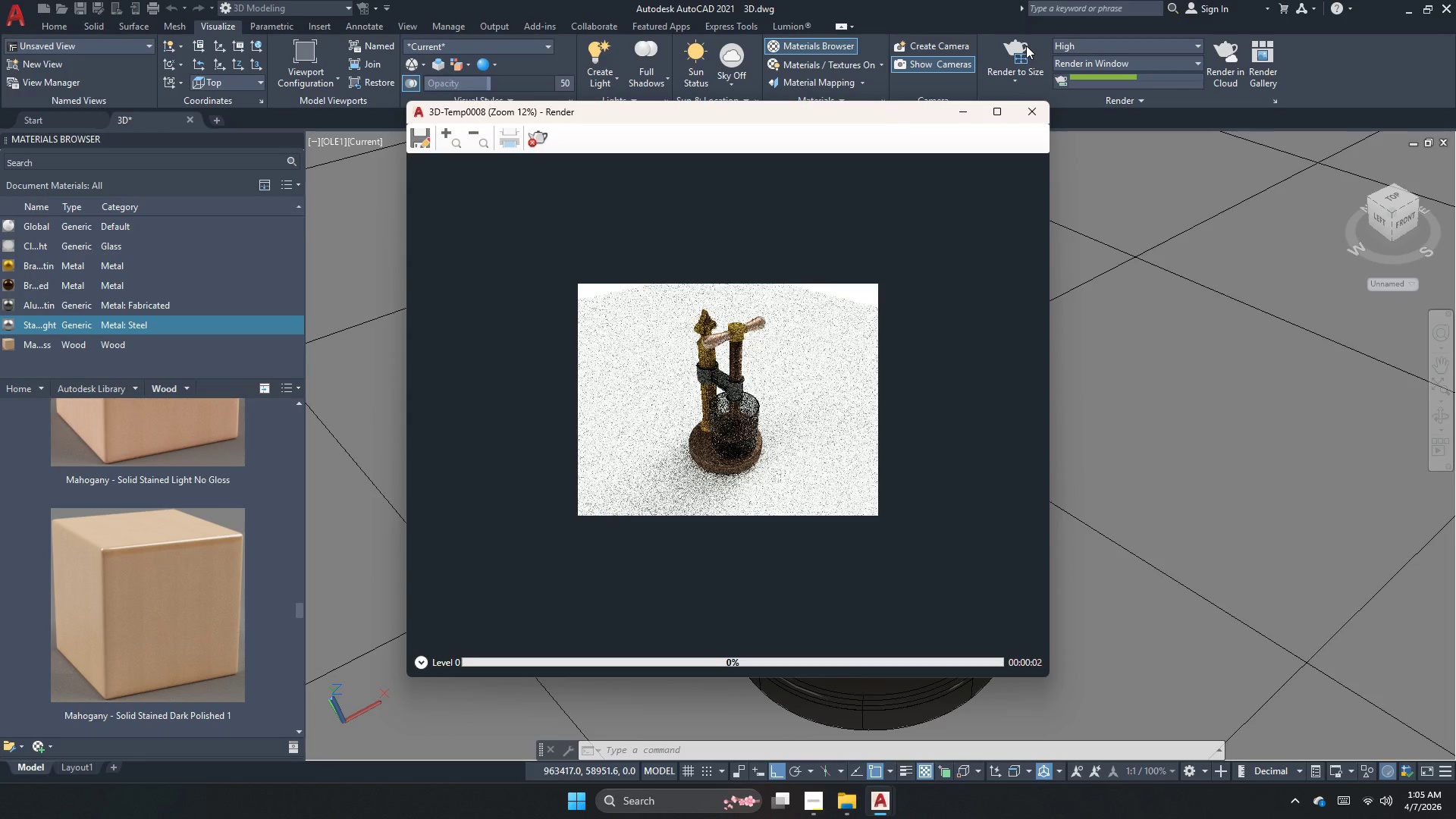 
scroll: coordinate [733, 372], scroll_direction: up, amount: 2.0
 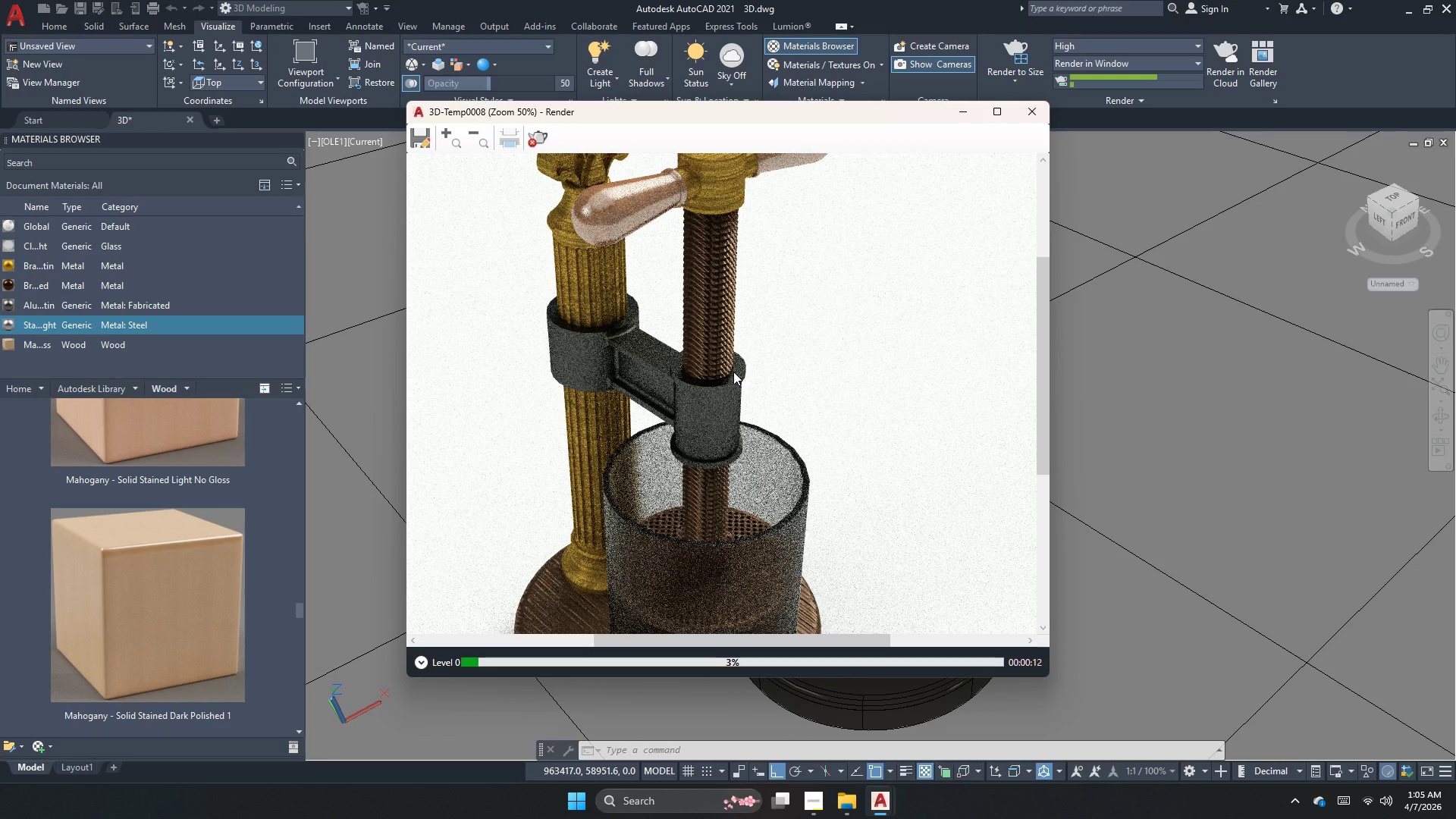 
wait(5.86)
 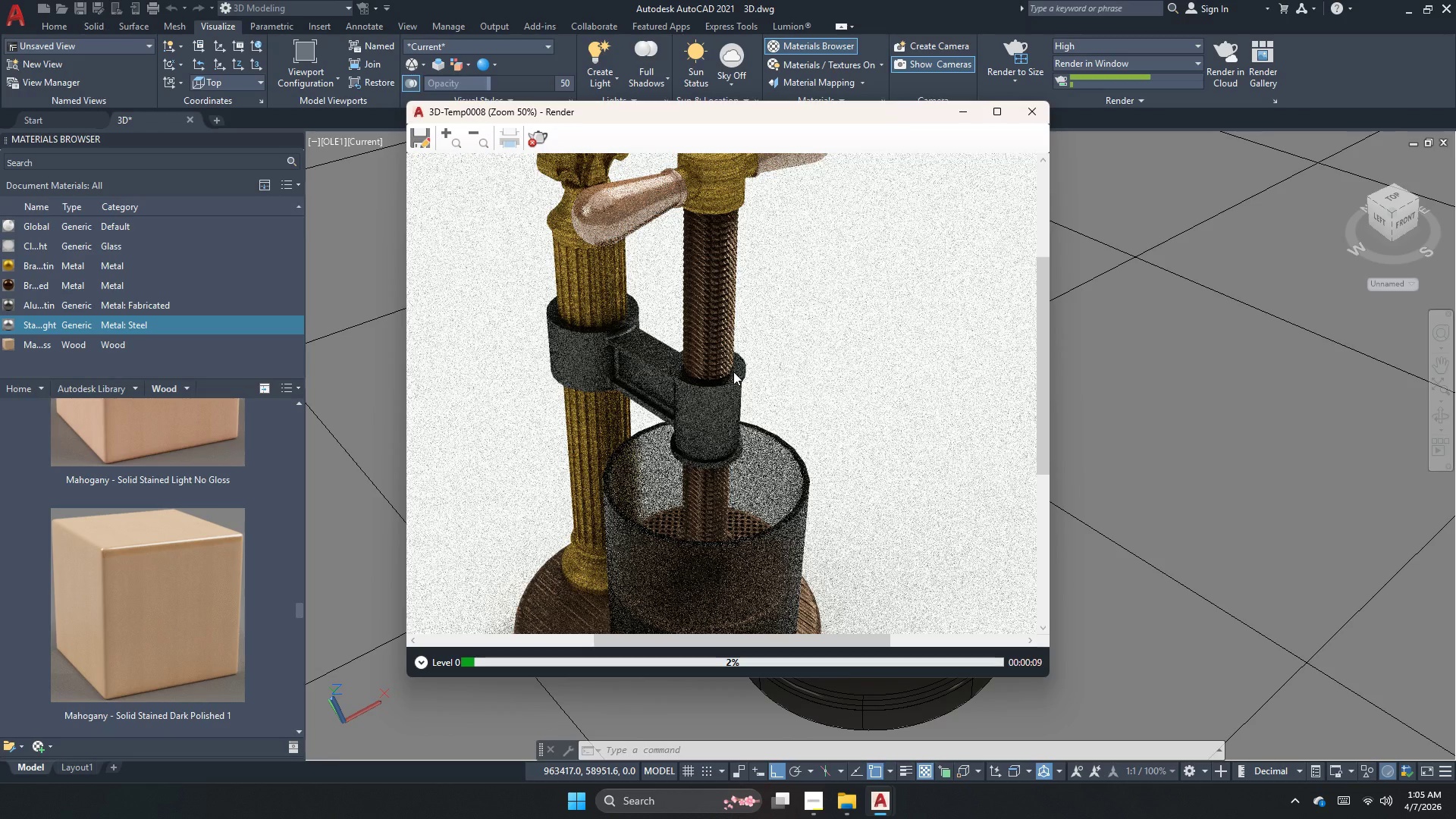 
left_click([544, 143])
 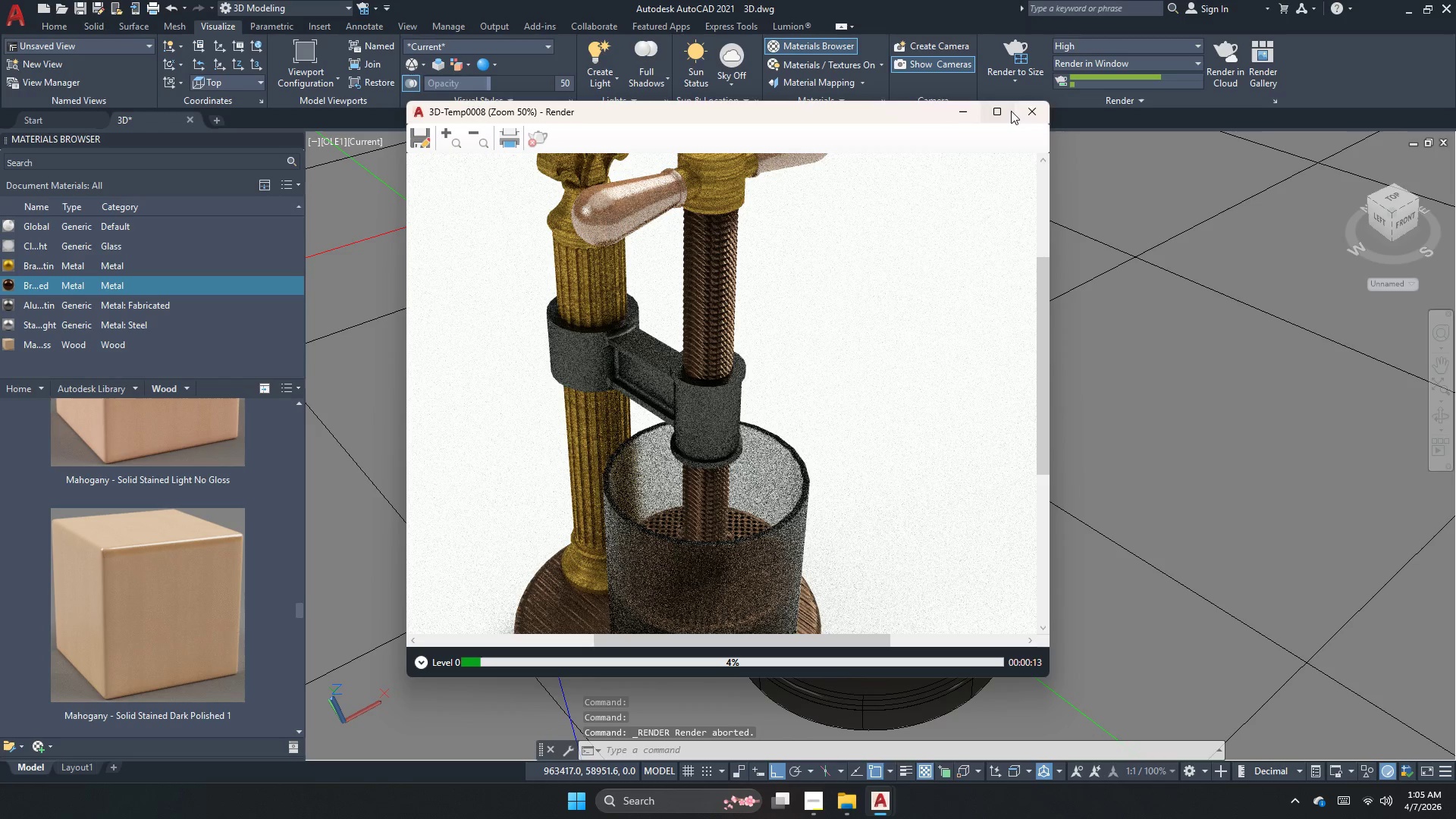 
left_click([1026, 111])
 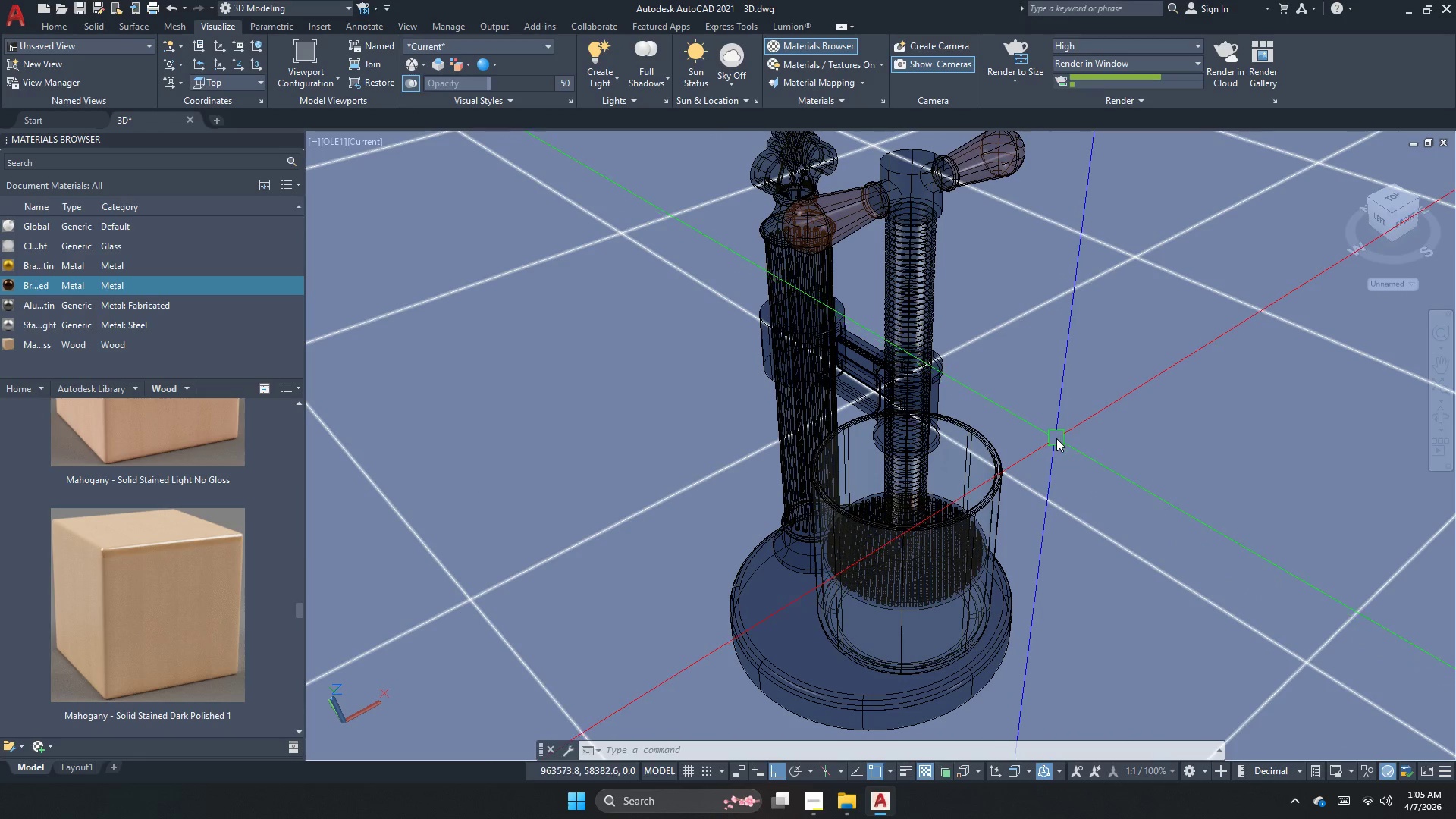 
hold_key(key=ControlLeft, duration=1.58)
 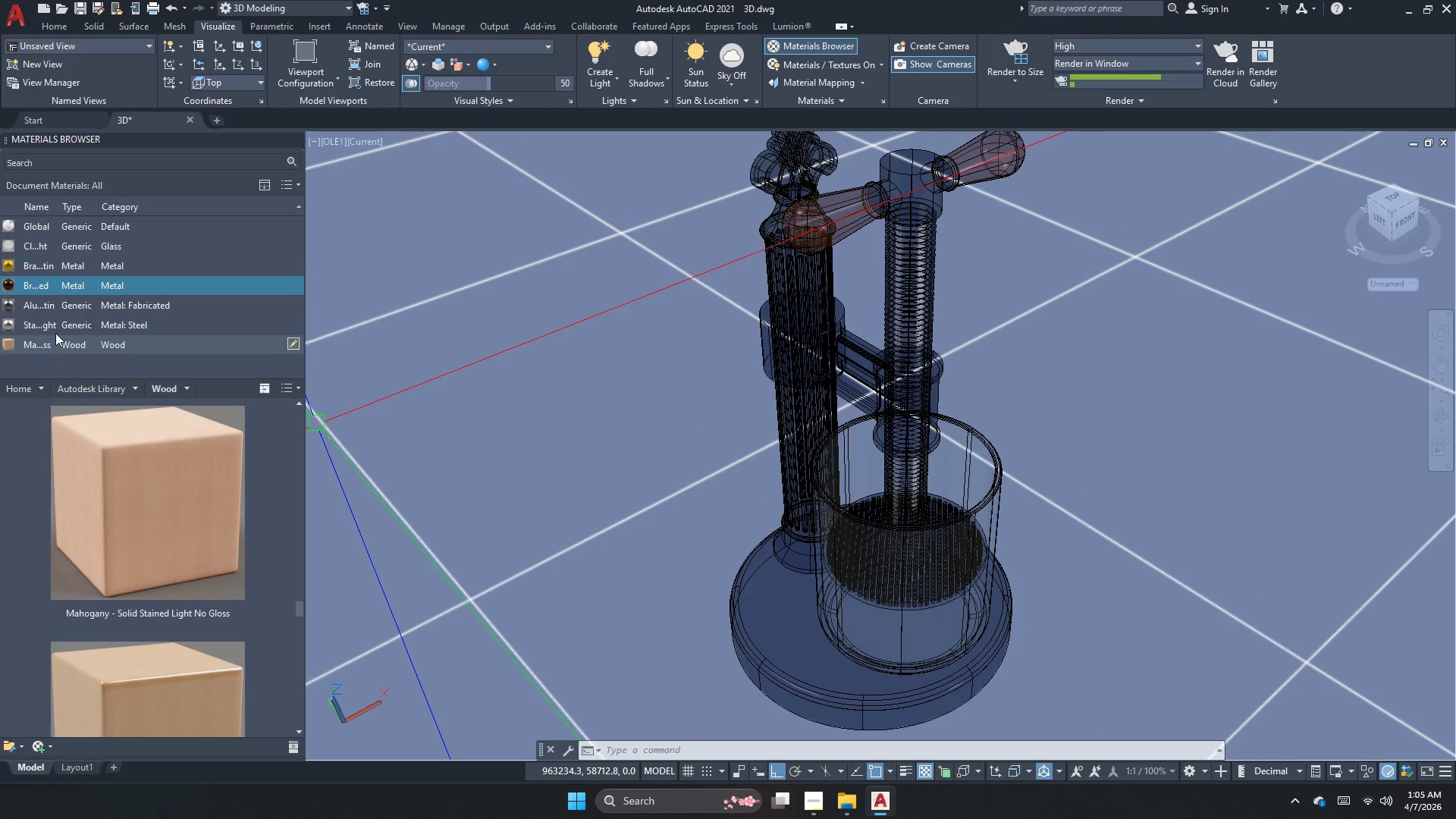 
left_click([58, 325])
 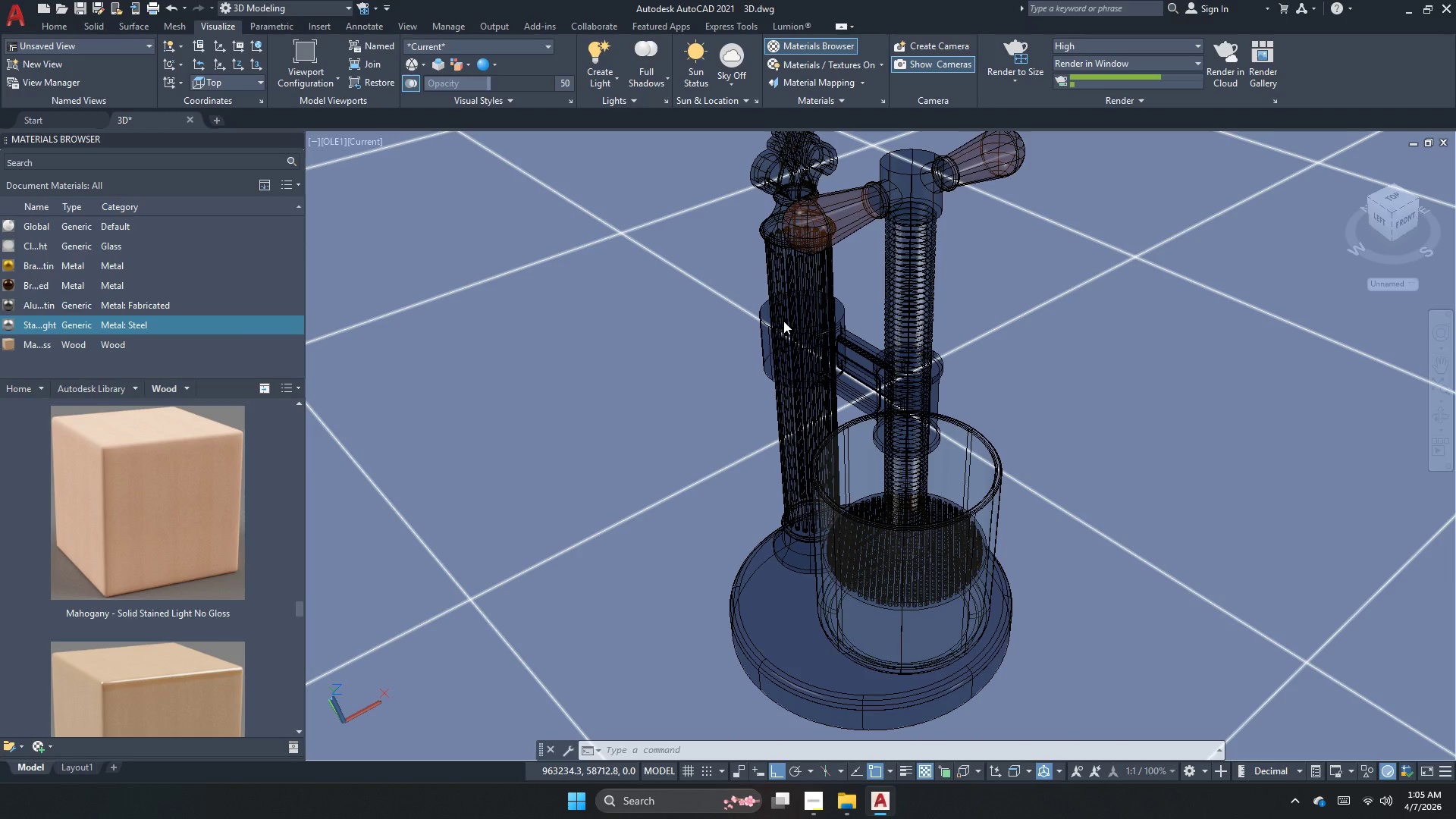 
left_click([918, 332])
 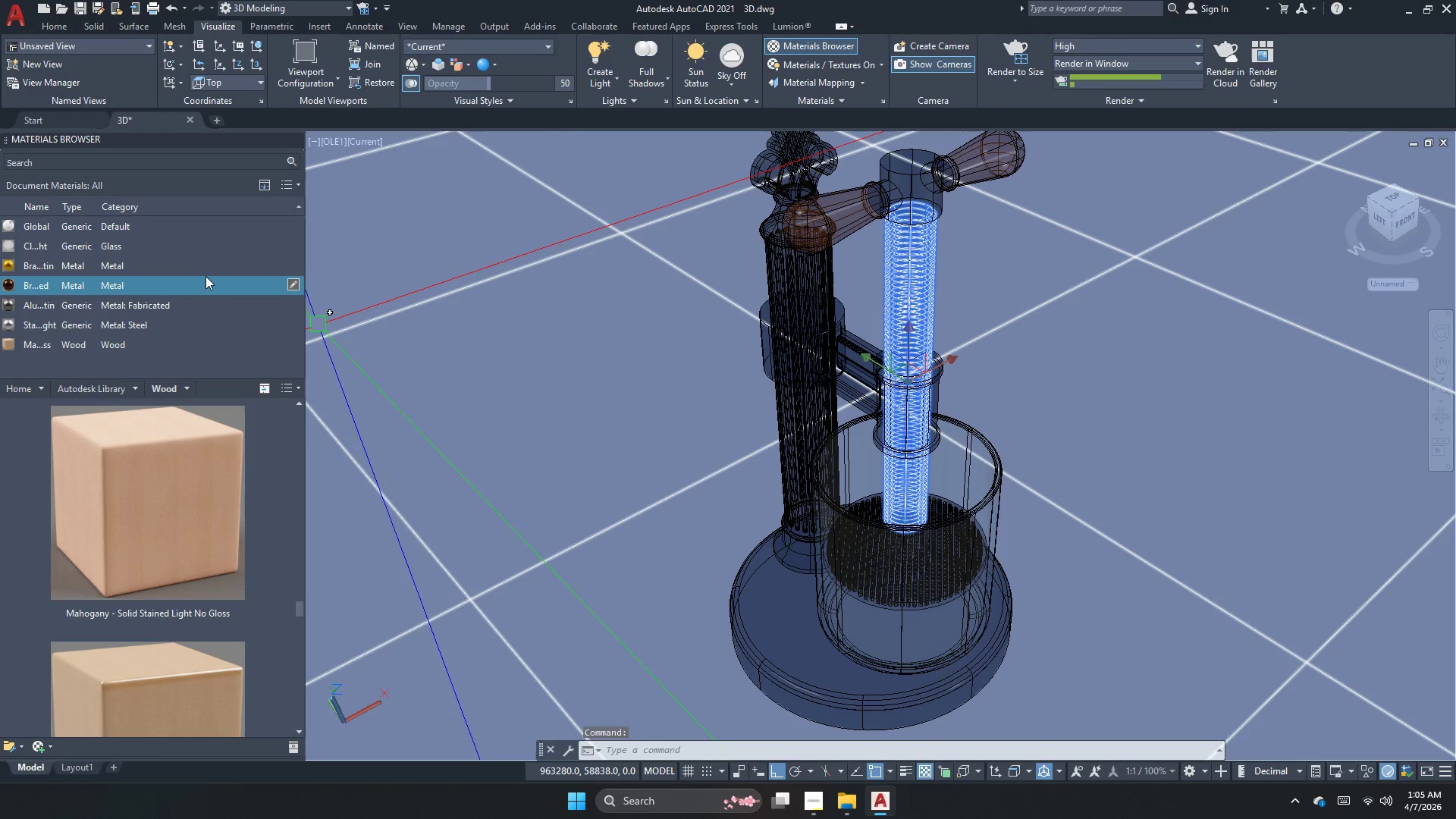 
double_click([192, 282])
 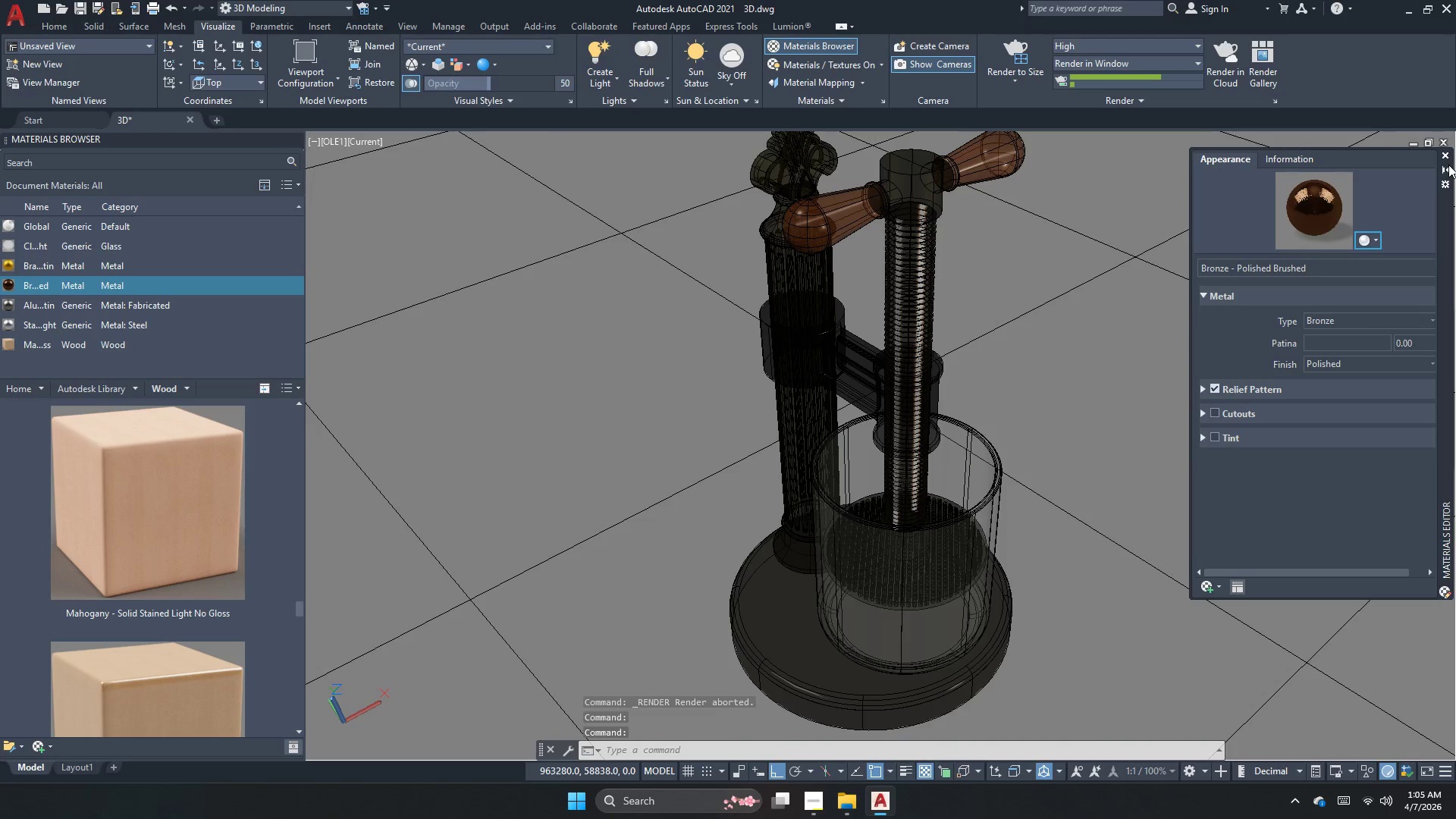 
left_click([1445, 158])
 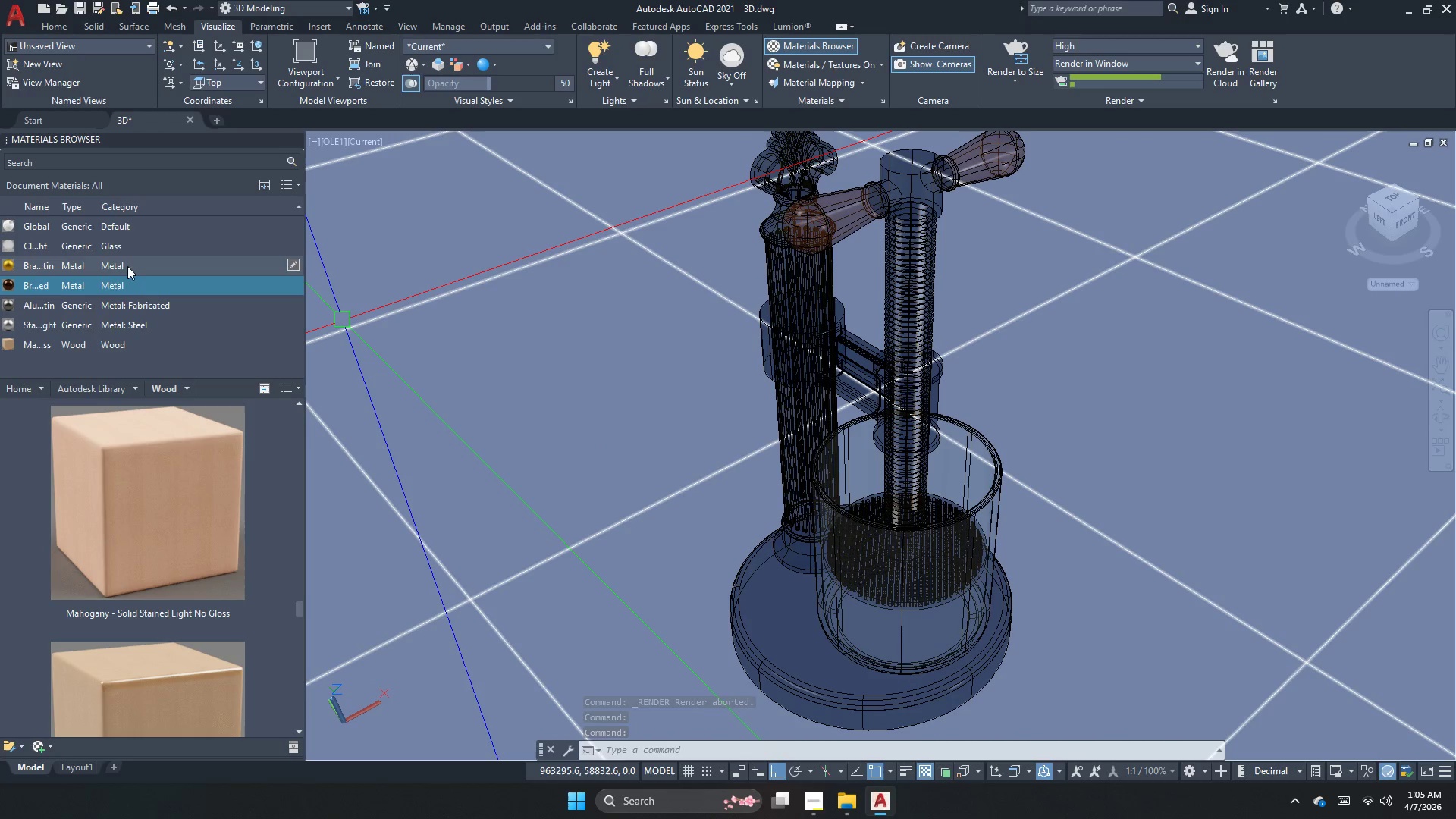 
right_click([114, 287])
 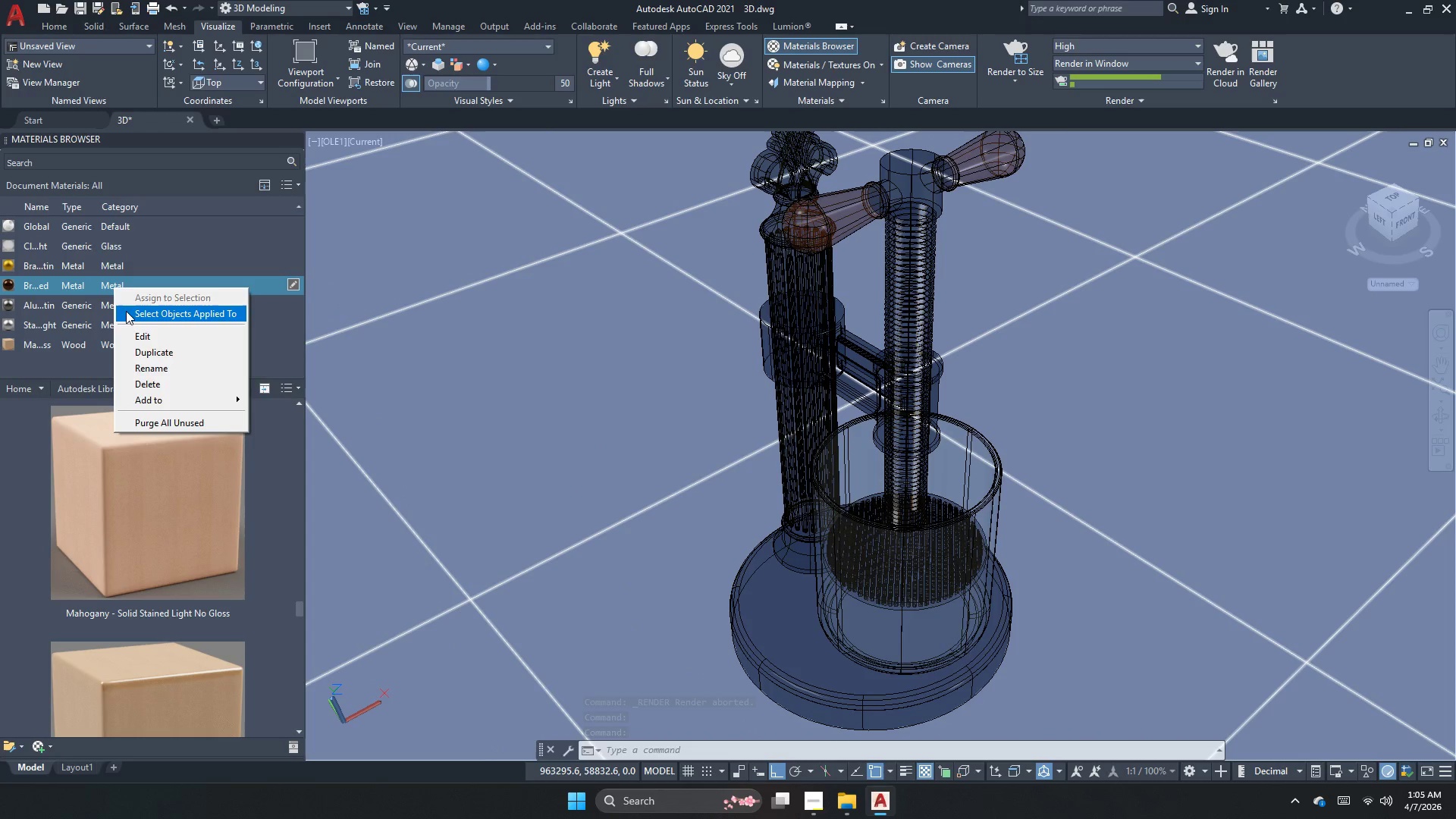 
left_click([127, 310])
 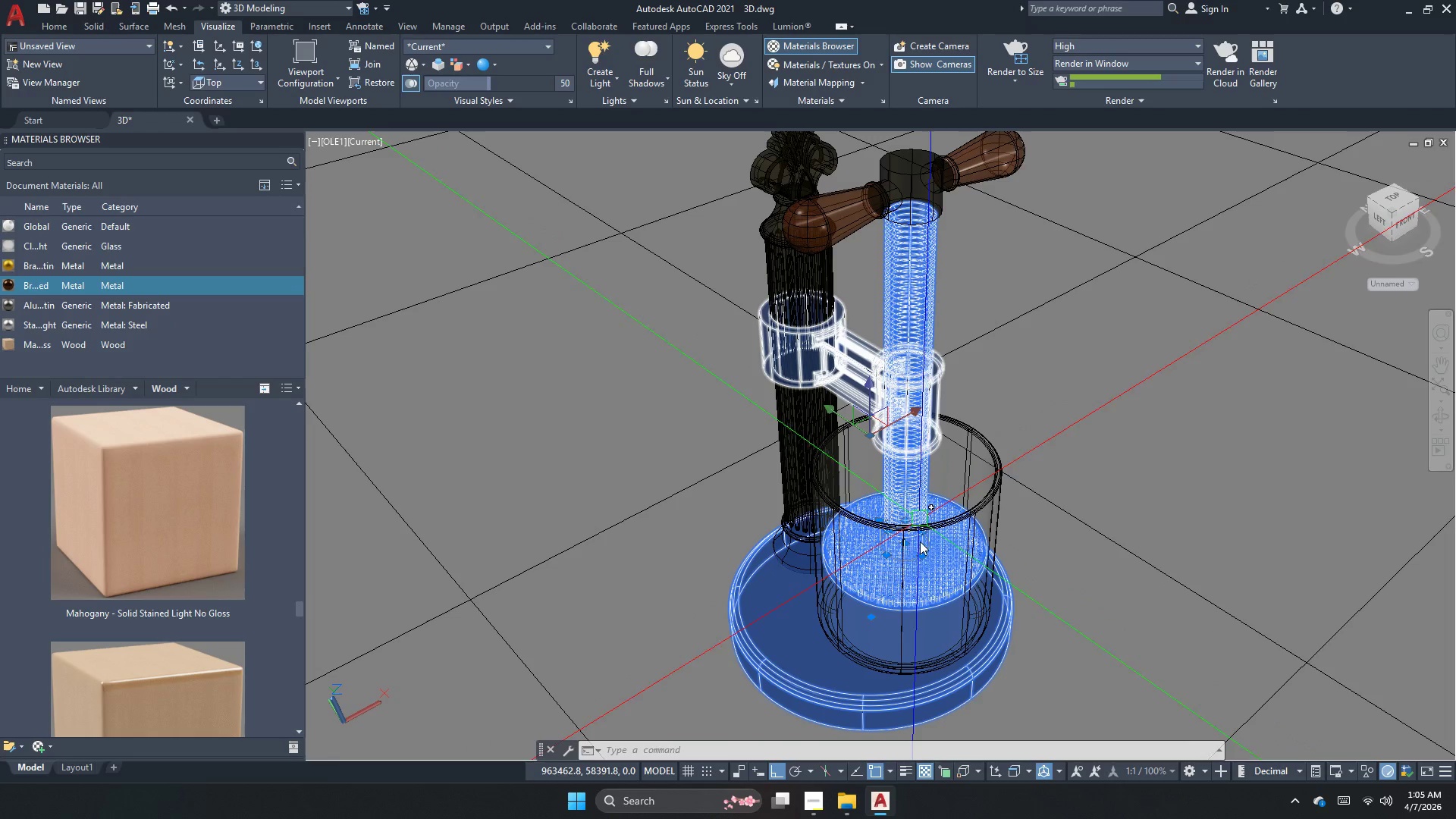 
key(Escape)
 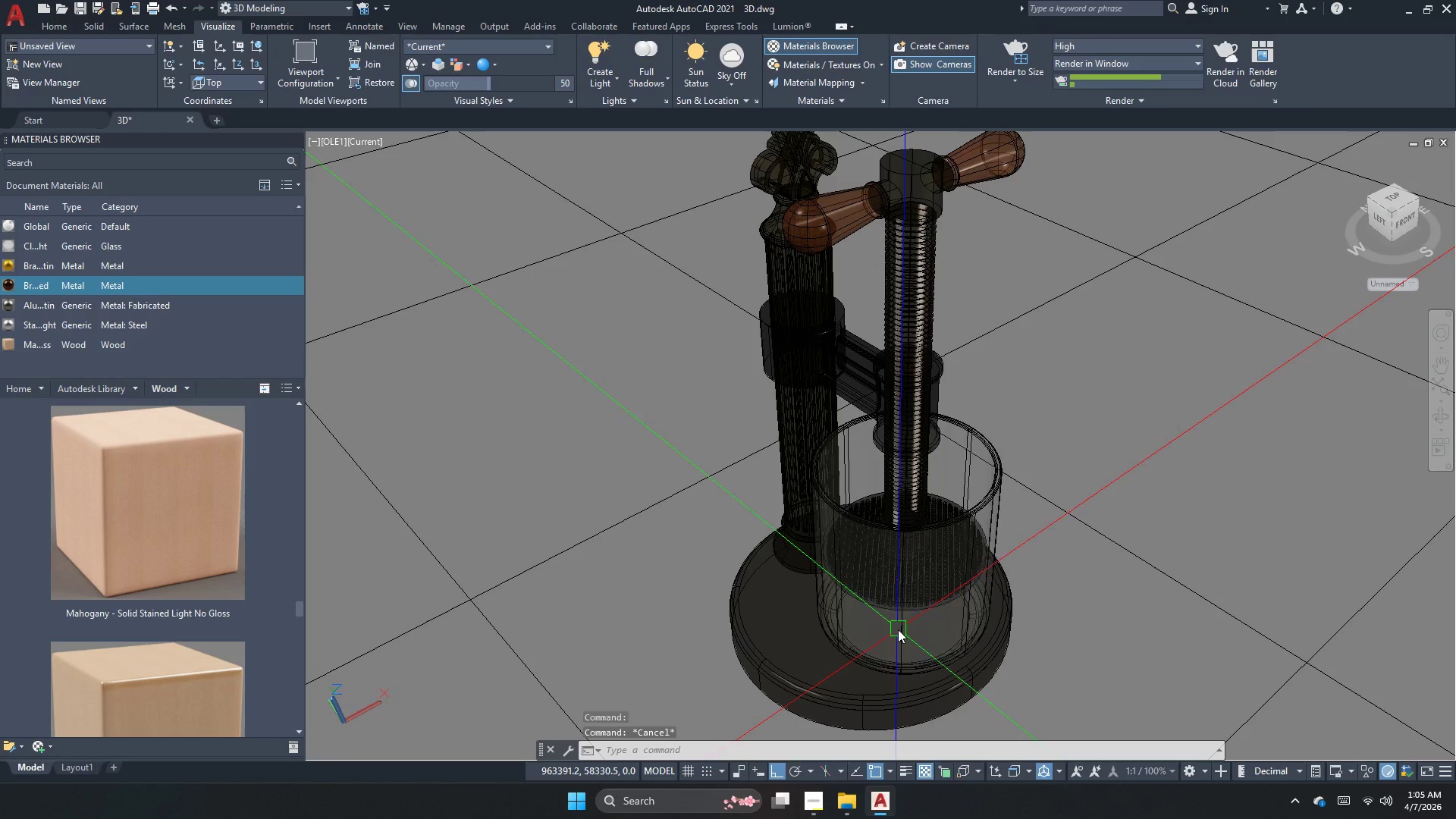 
key(Escape)
 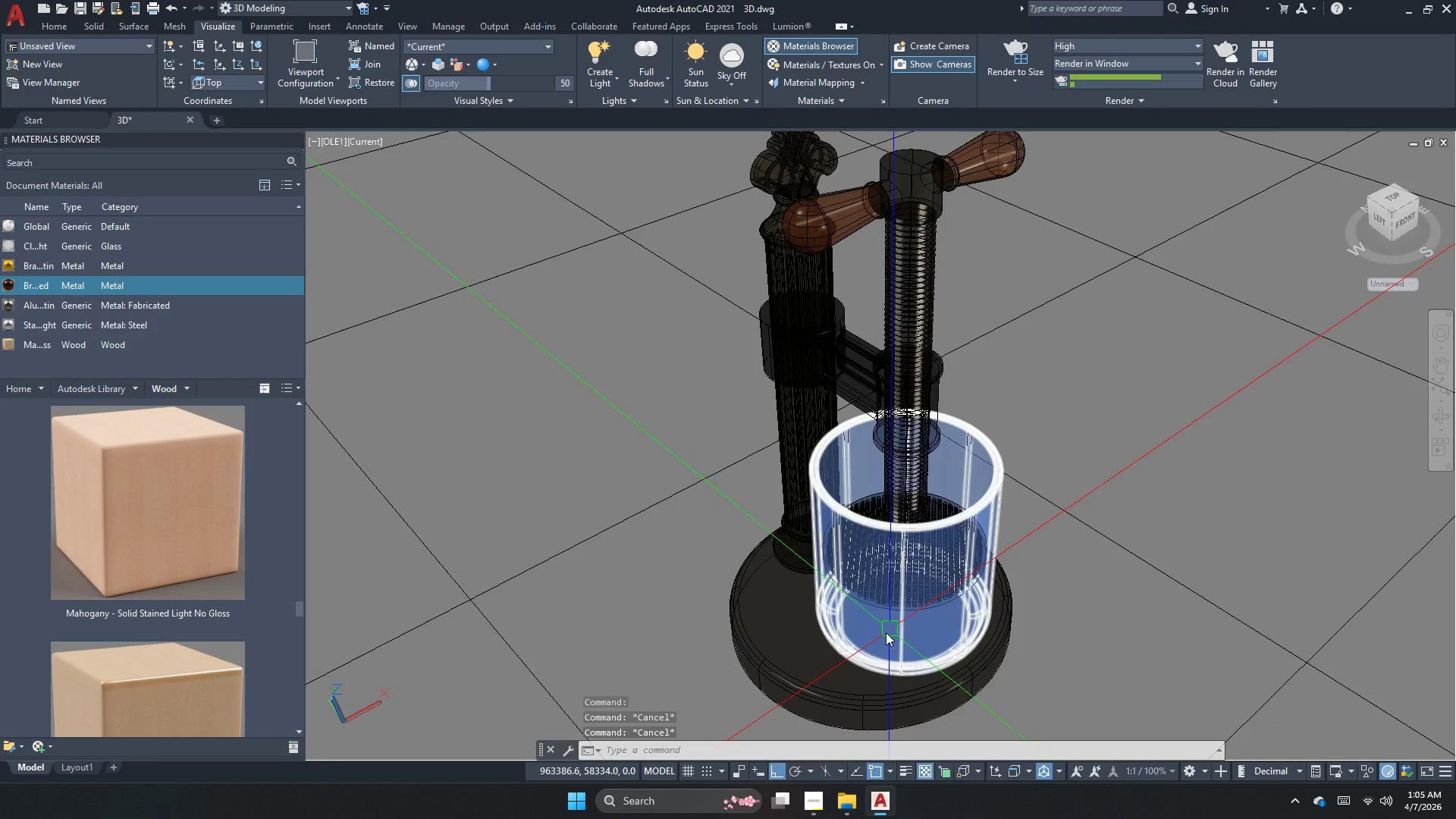 
key(Control+Z)
 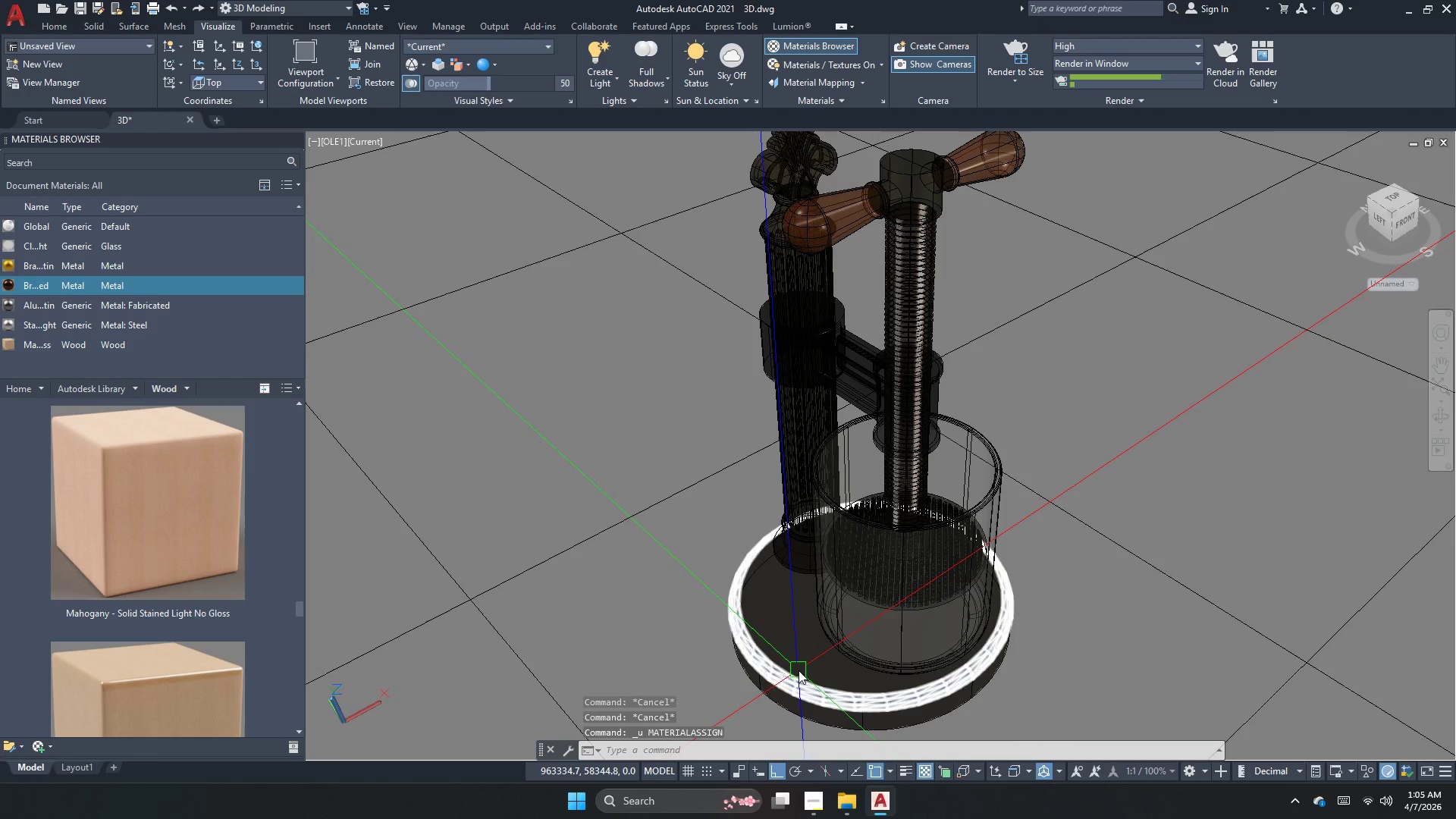 
key(Control+Z)
 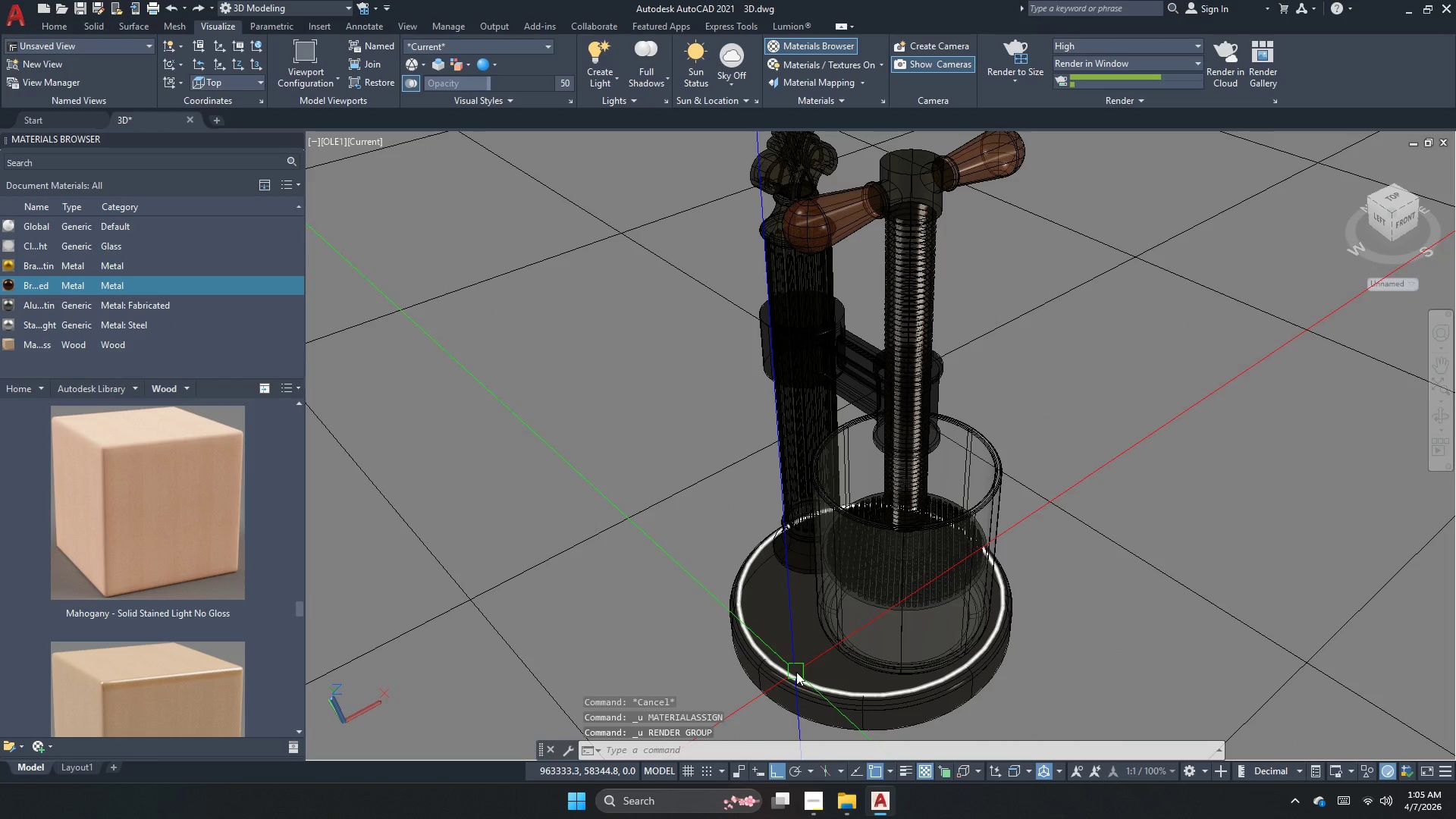 
key(Control+Z)
 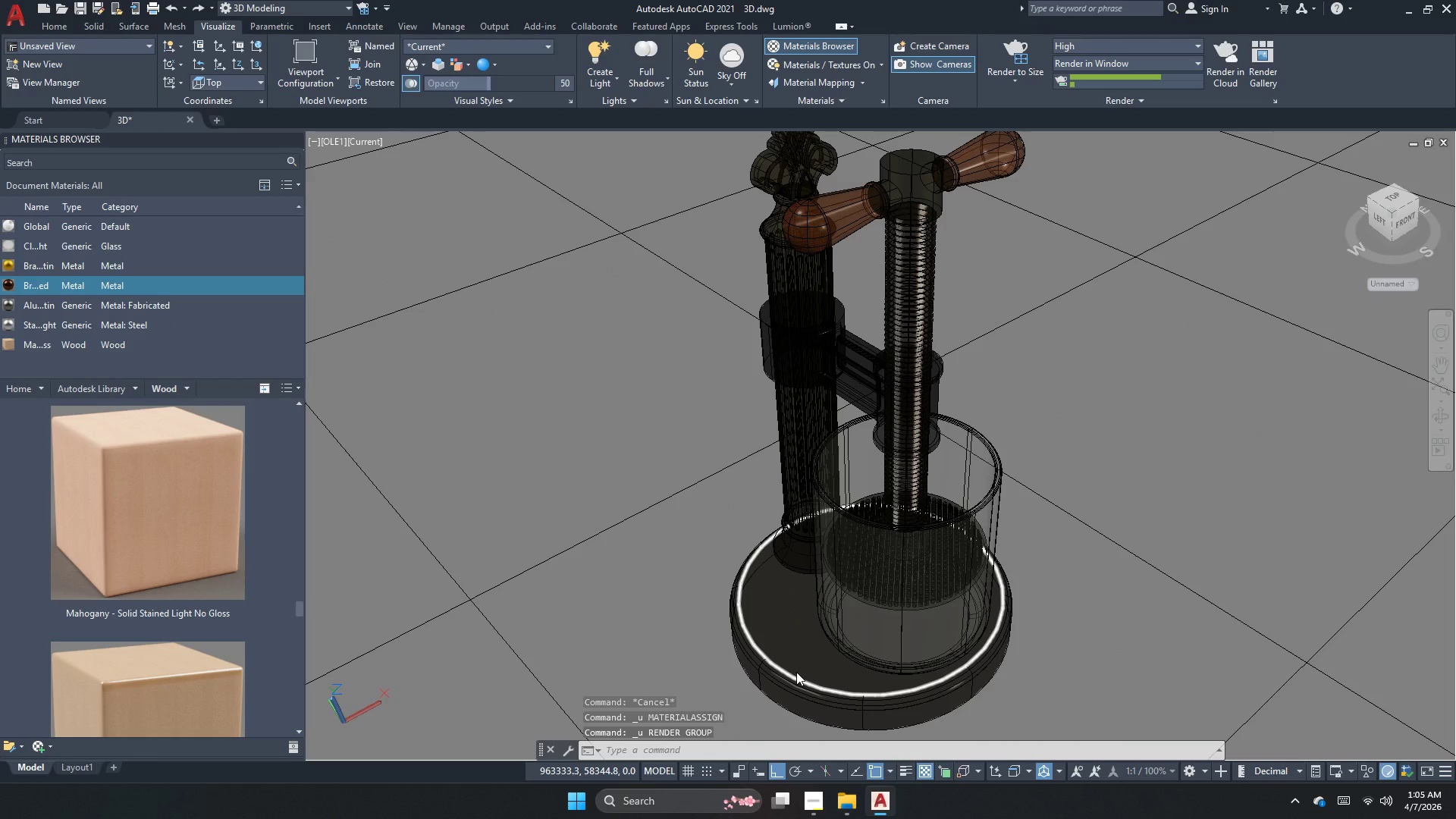 
key(Control+Z)
 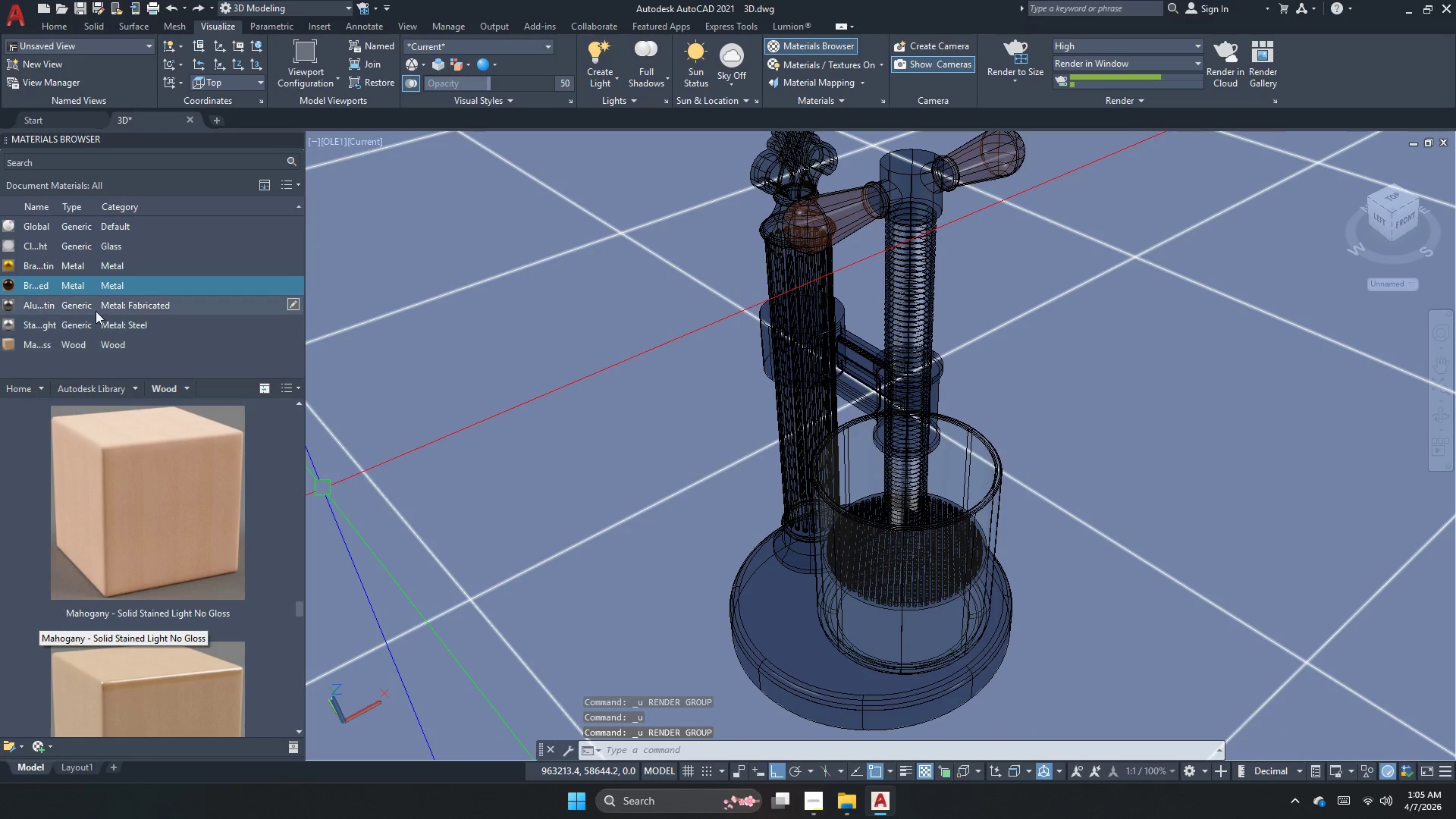 
right_click([85, 320])
 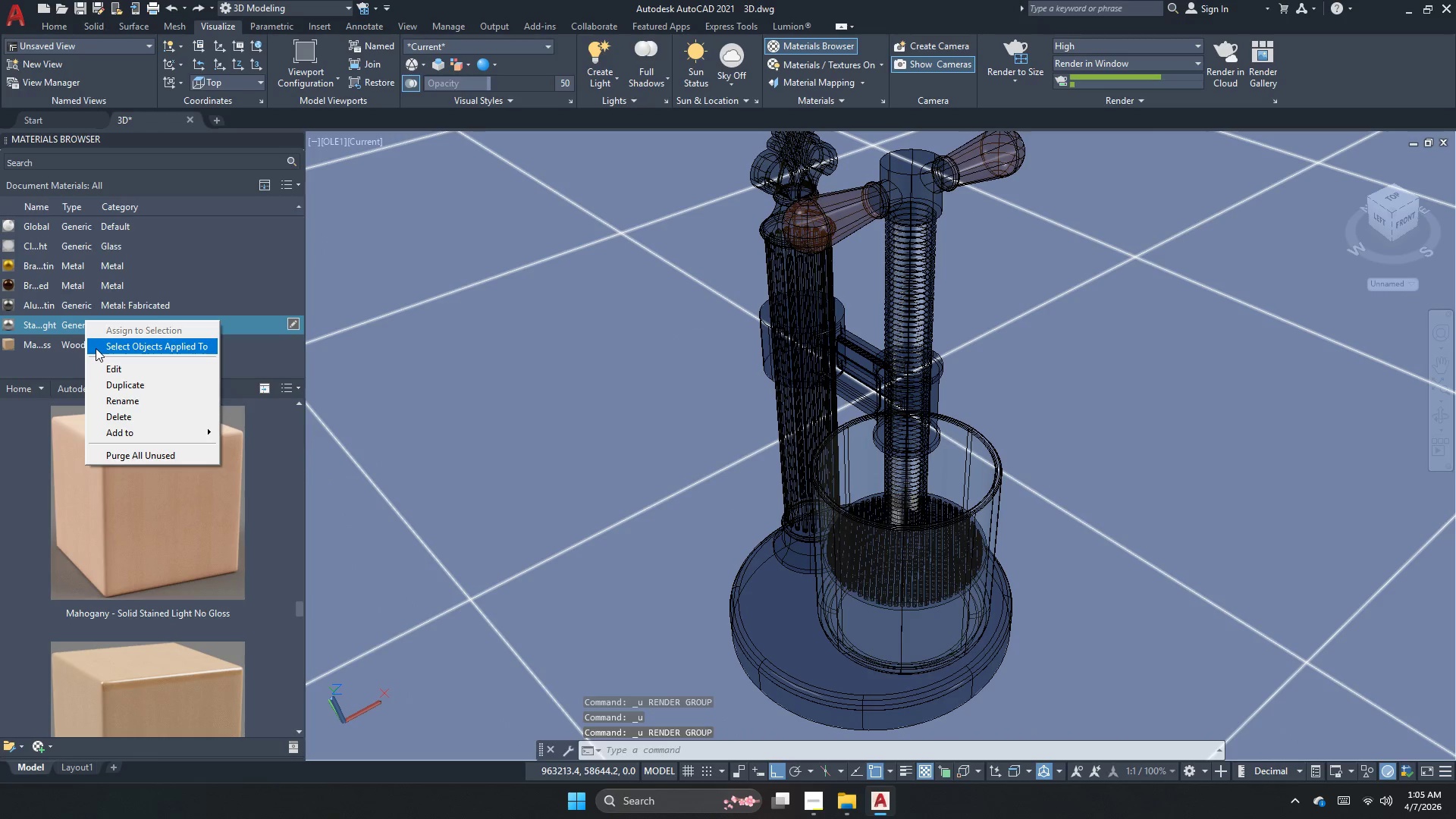 
left_click([96, 348])
 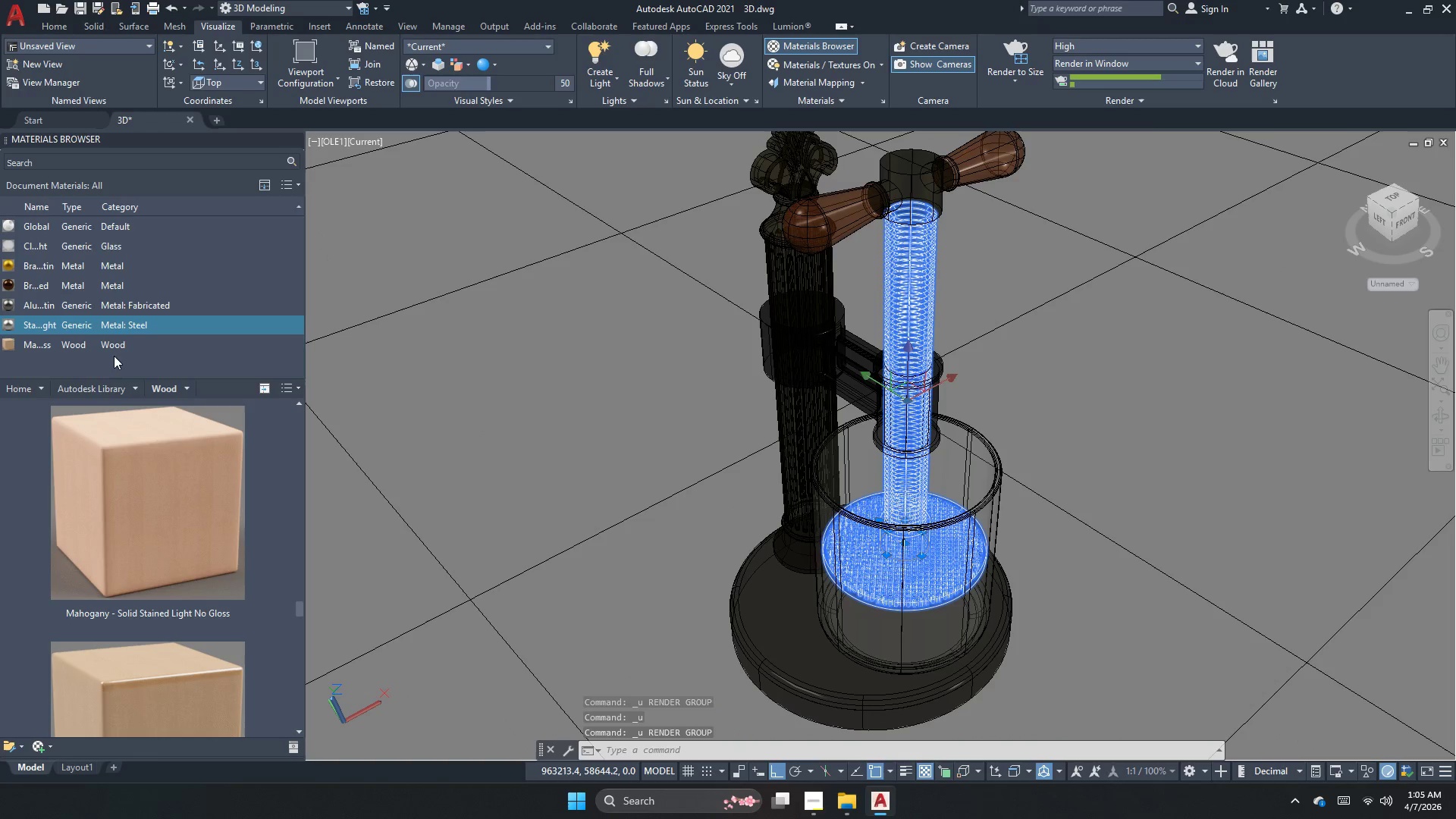 
key(Escape)
 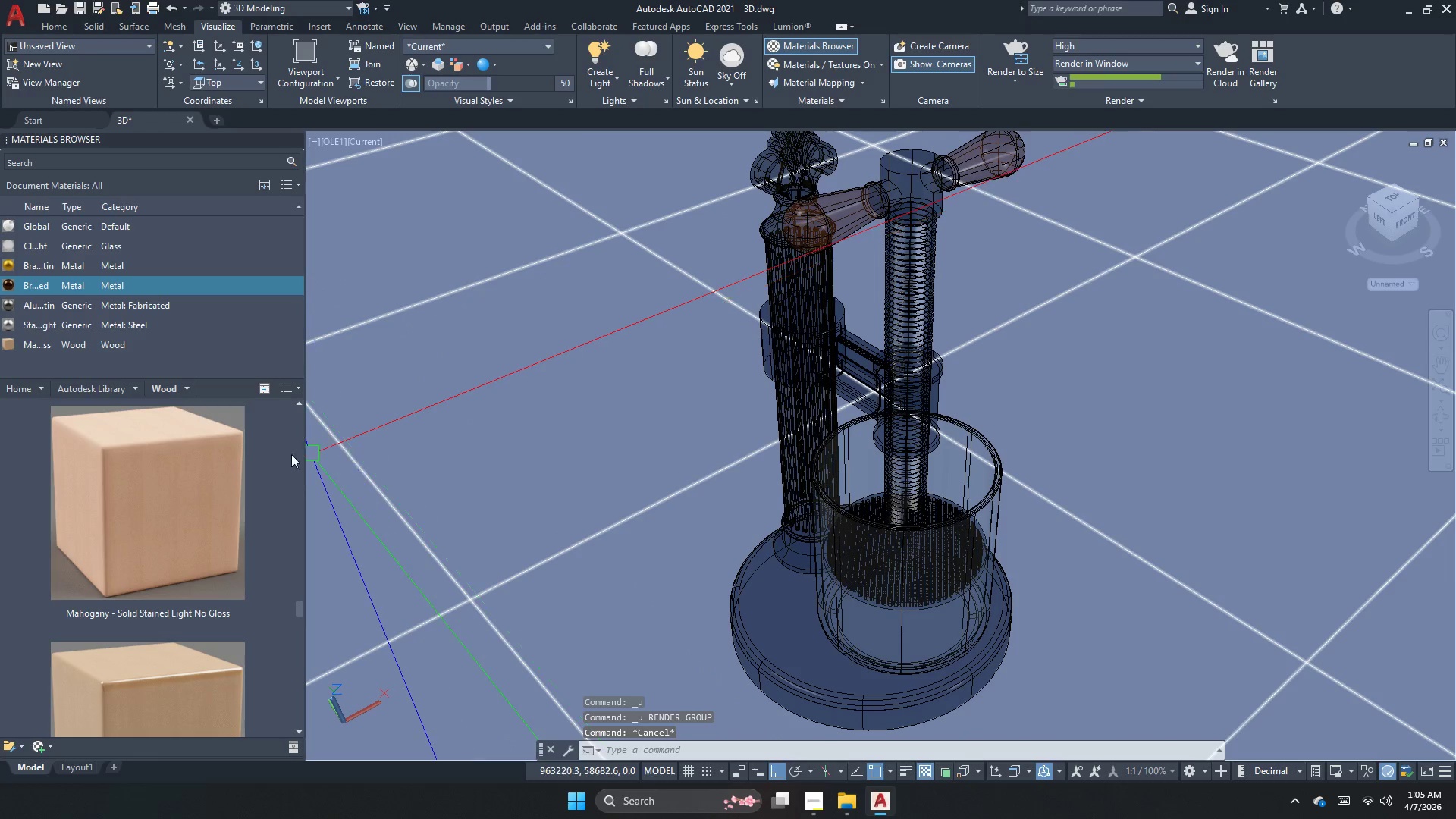 
left_click([105, 387])
 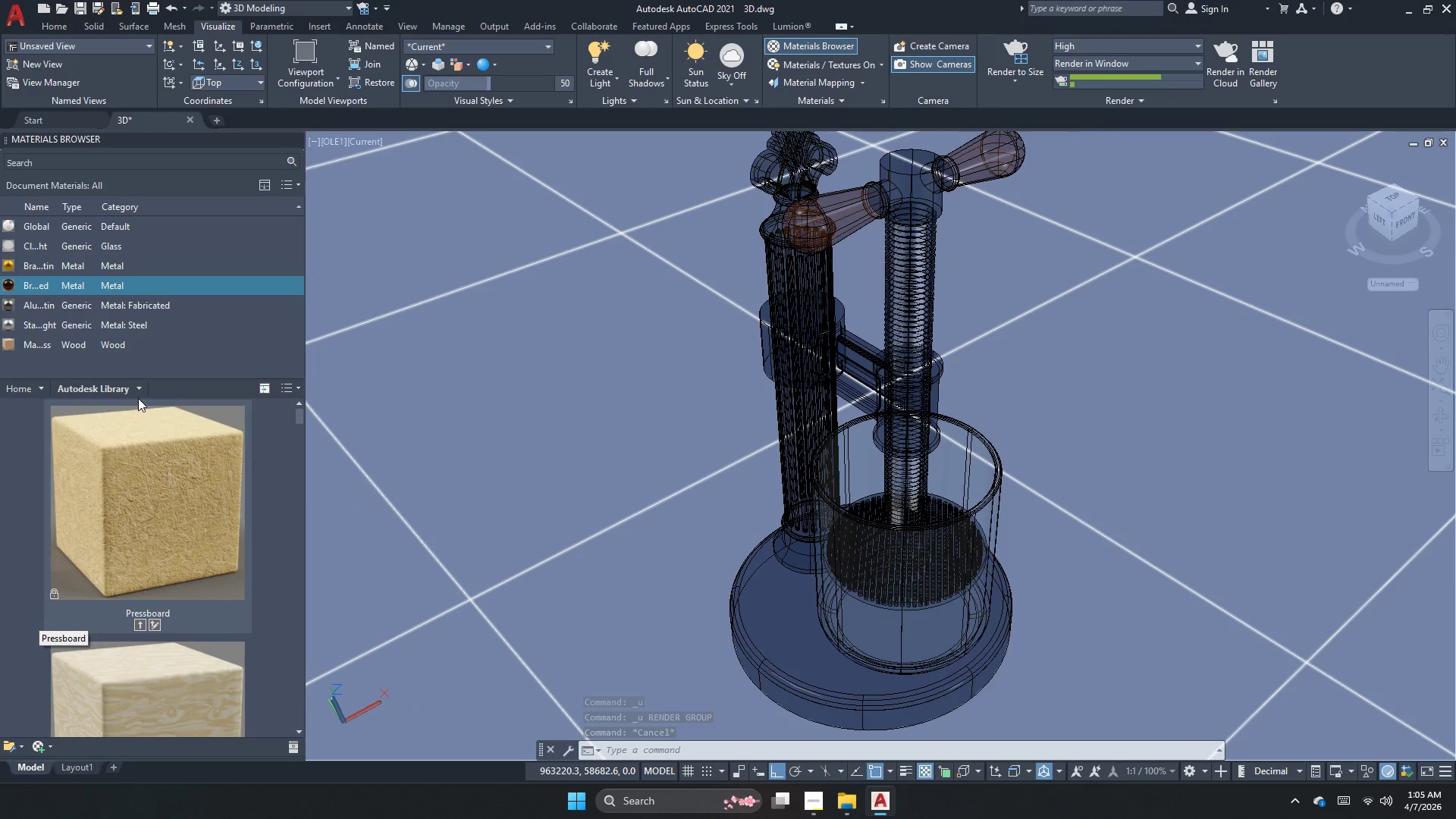 
left_click([138, 394])
 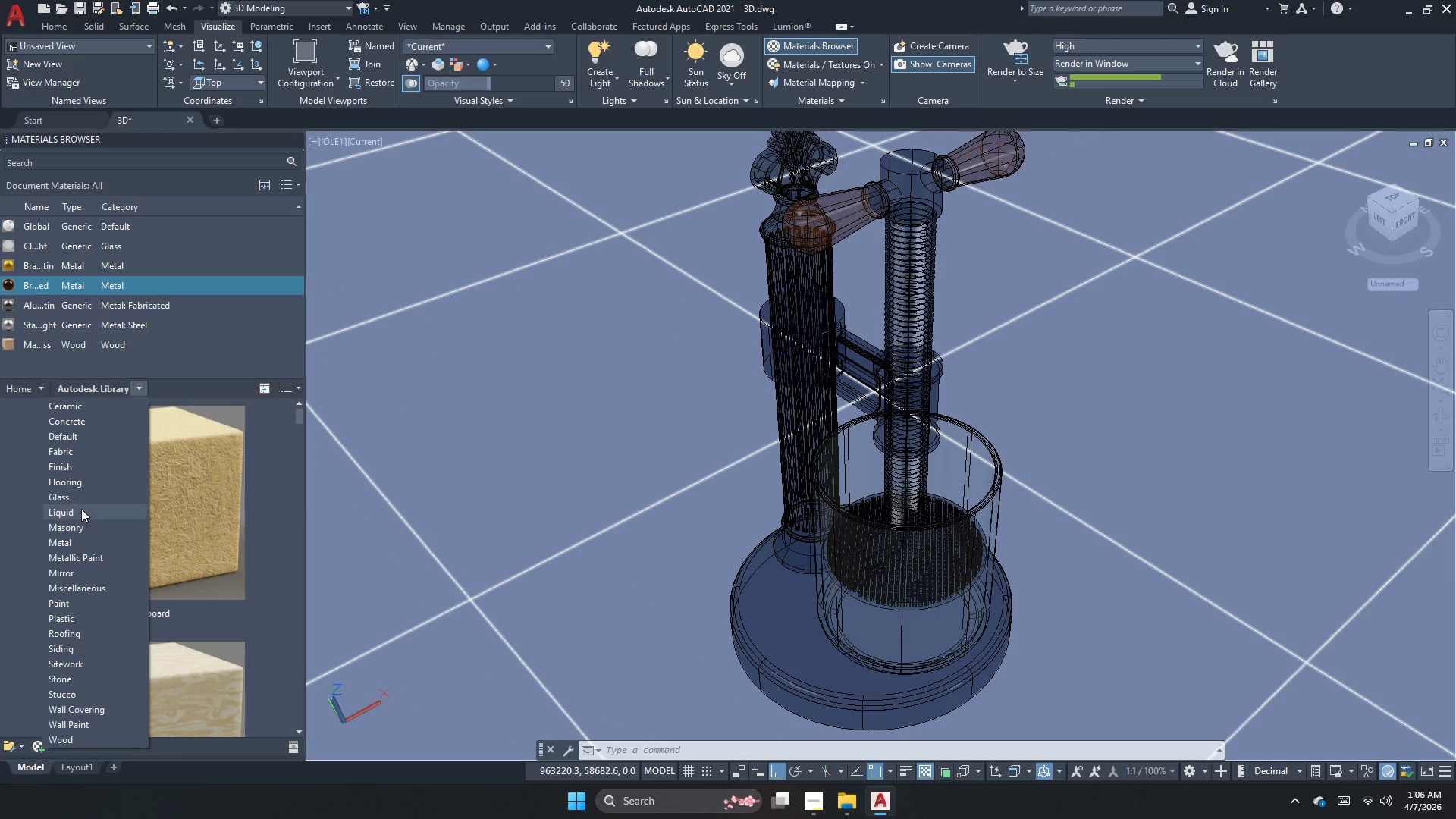 
left_click([89, 542])
 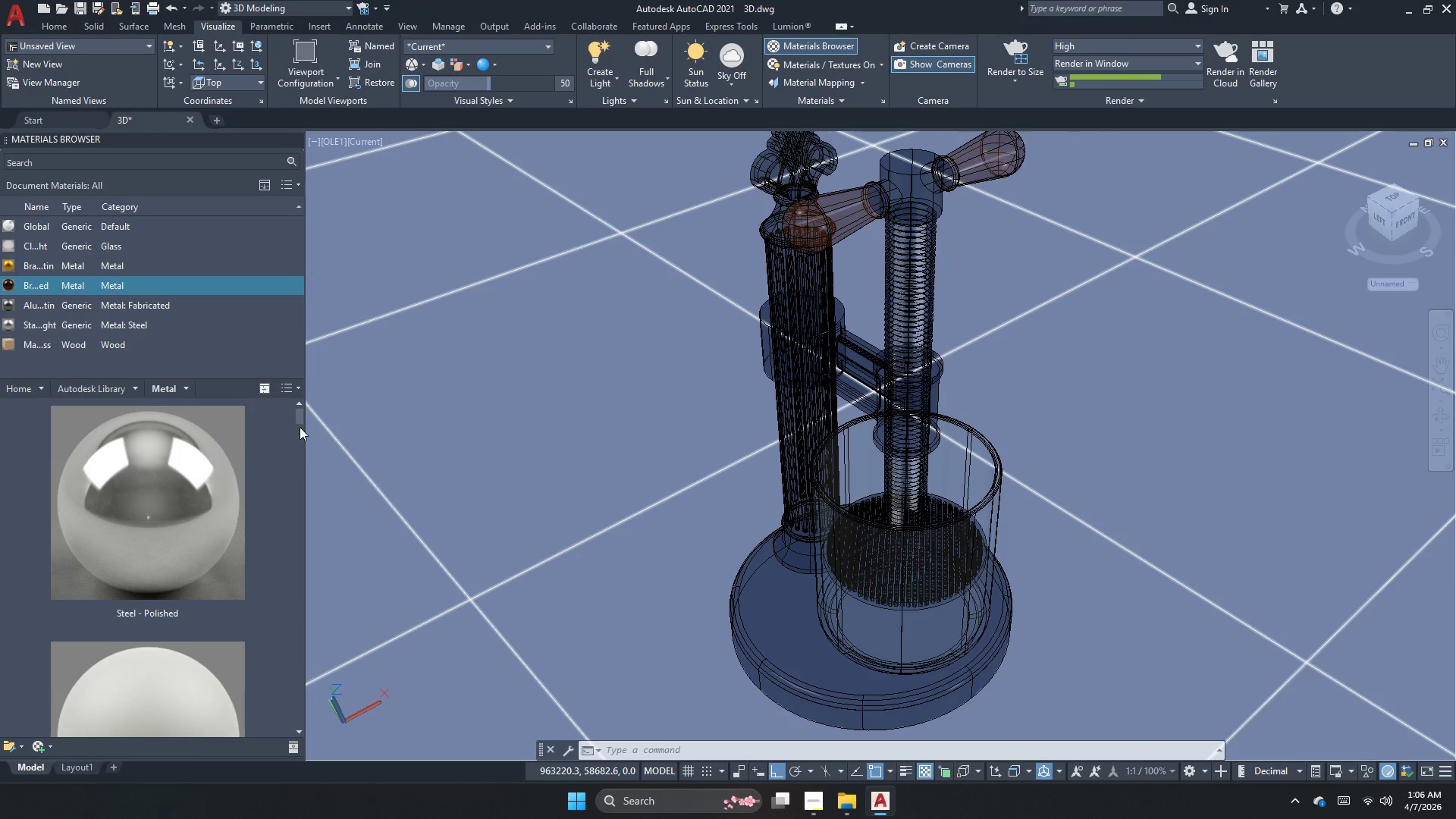 
left_click_drag(start_coordinate=[300, 419], to_coordinate=[334, 758])
 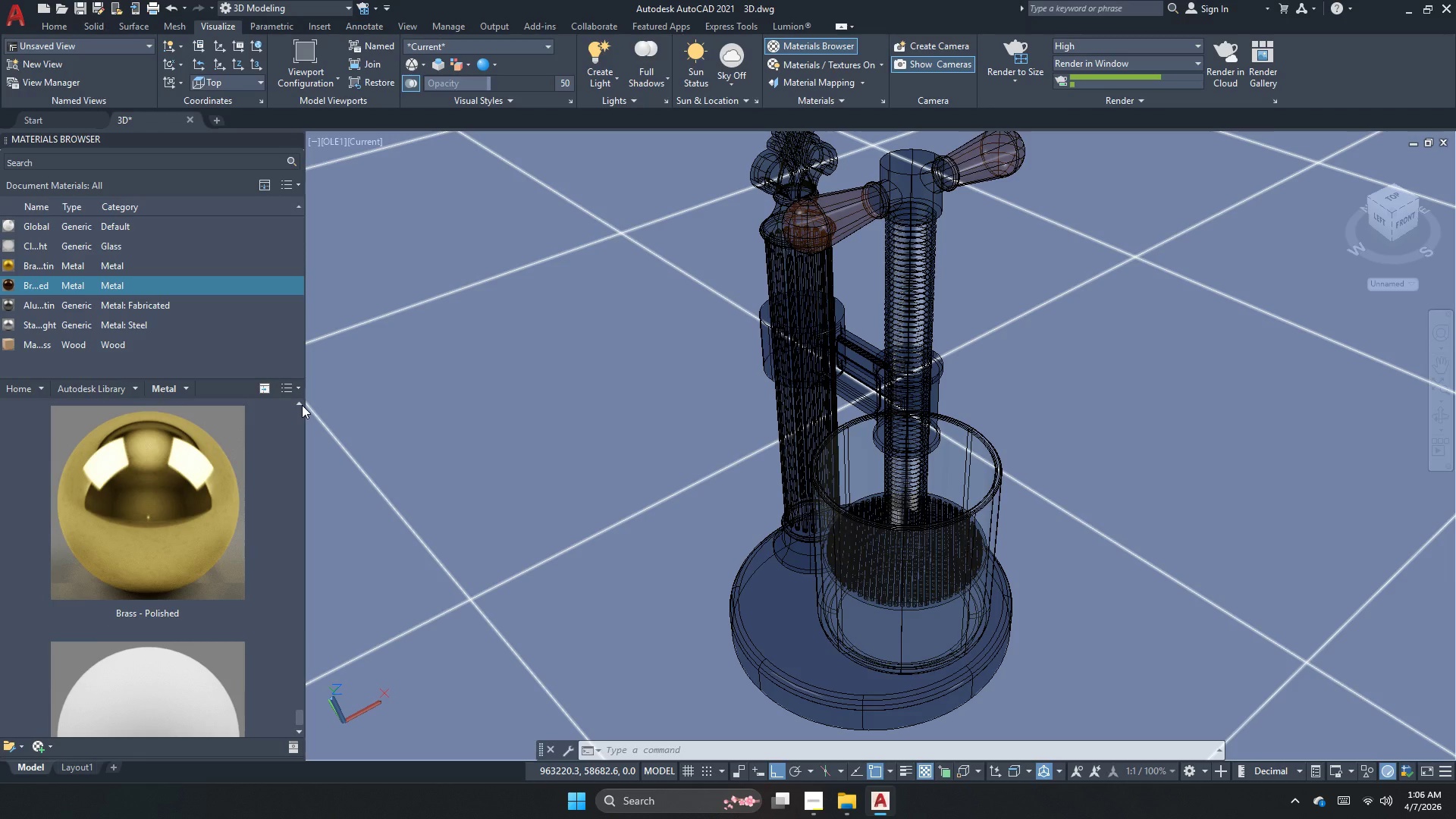 
left_click([302, 405])
 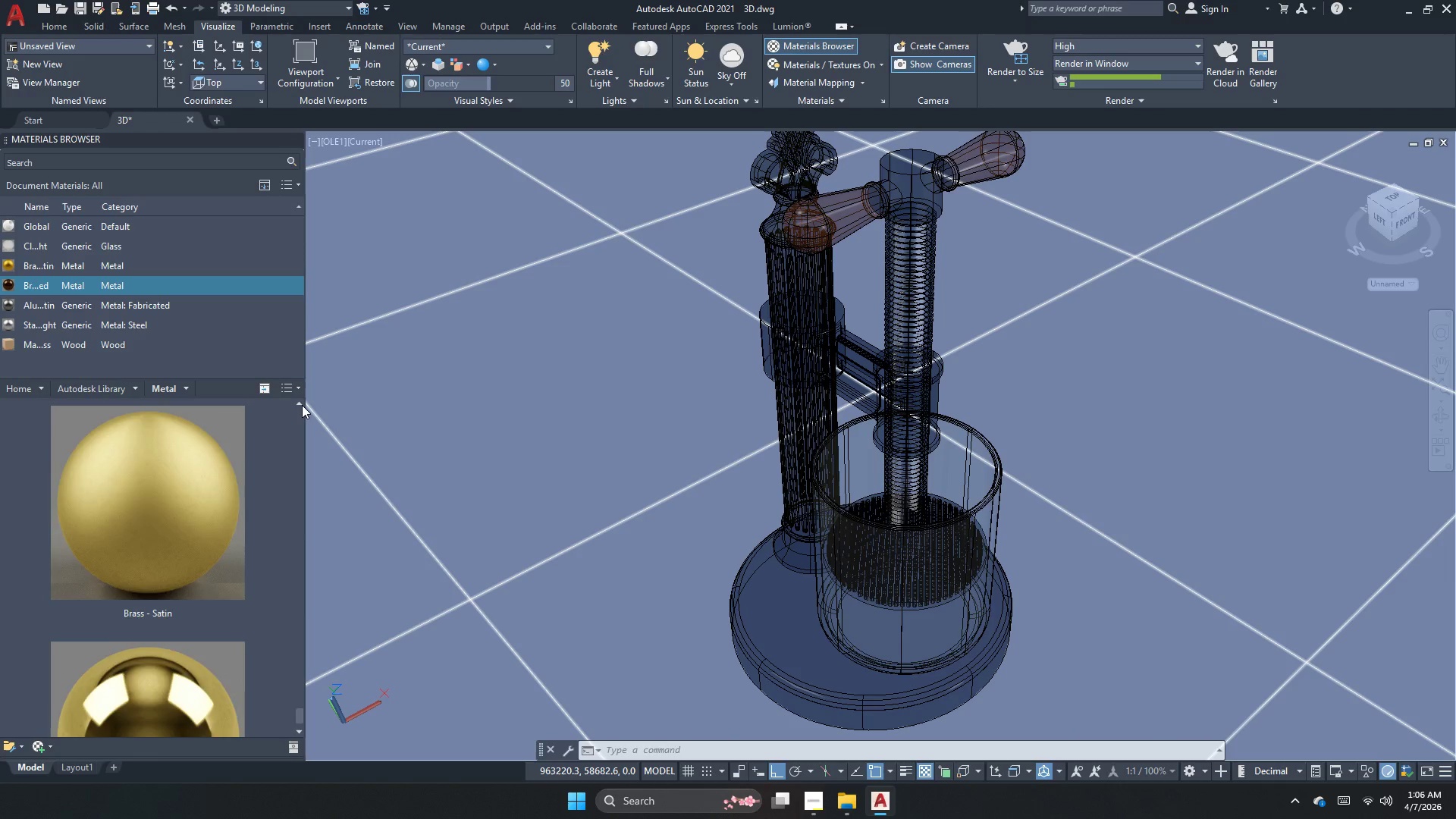 
left_click([302, 405])
 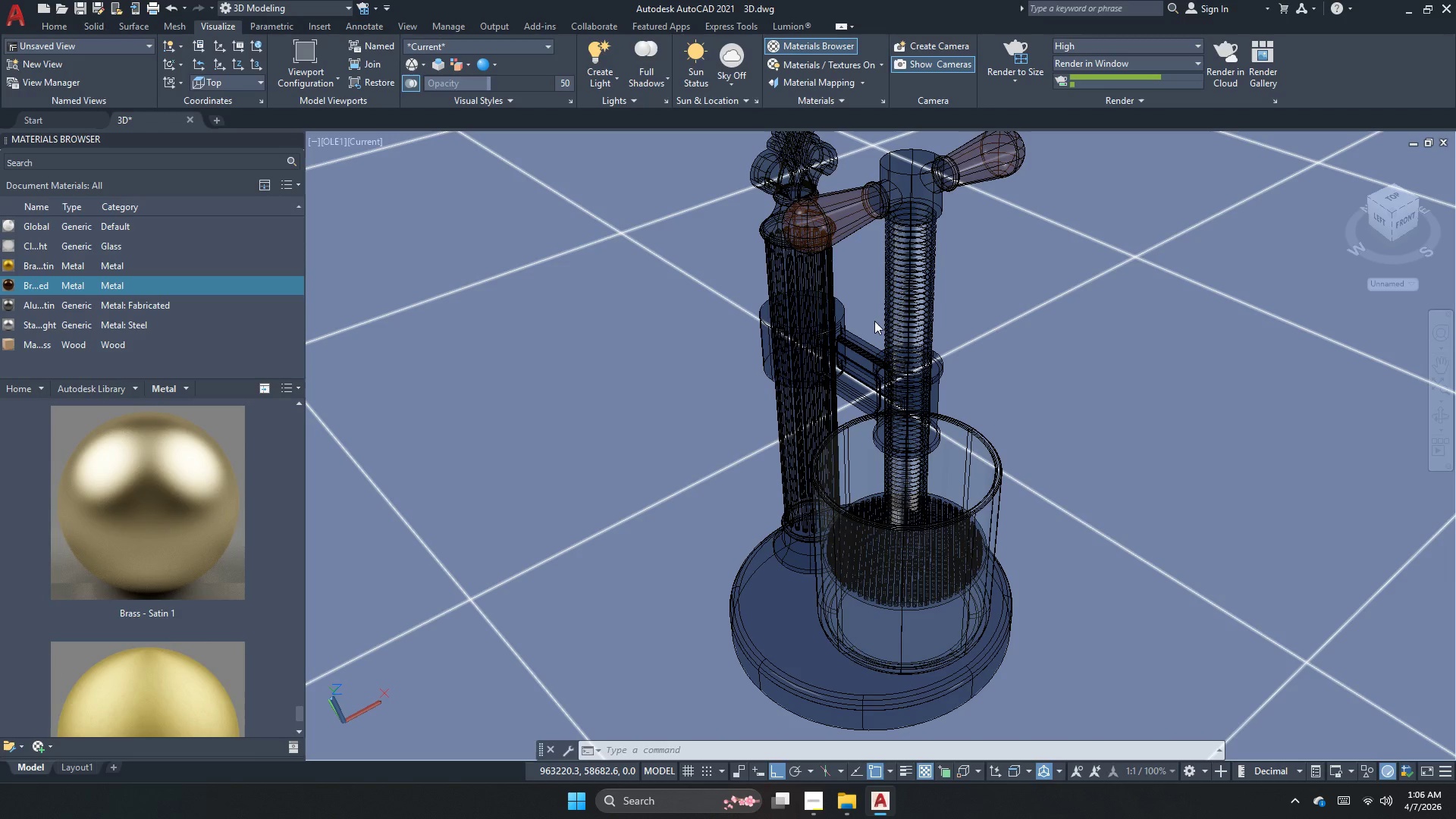 
left_click([899, 184])
 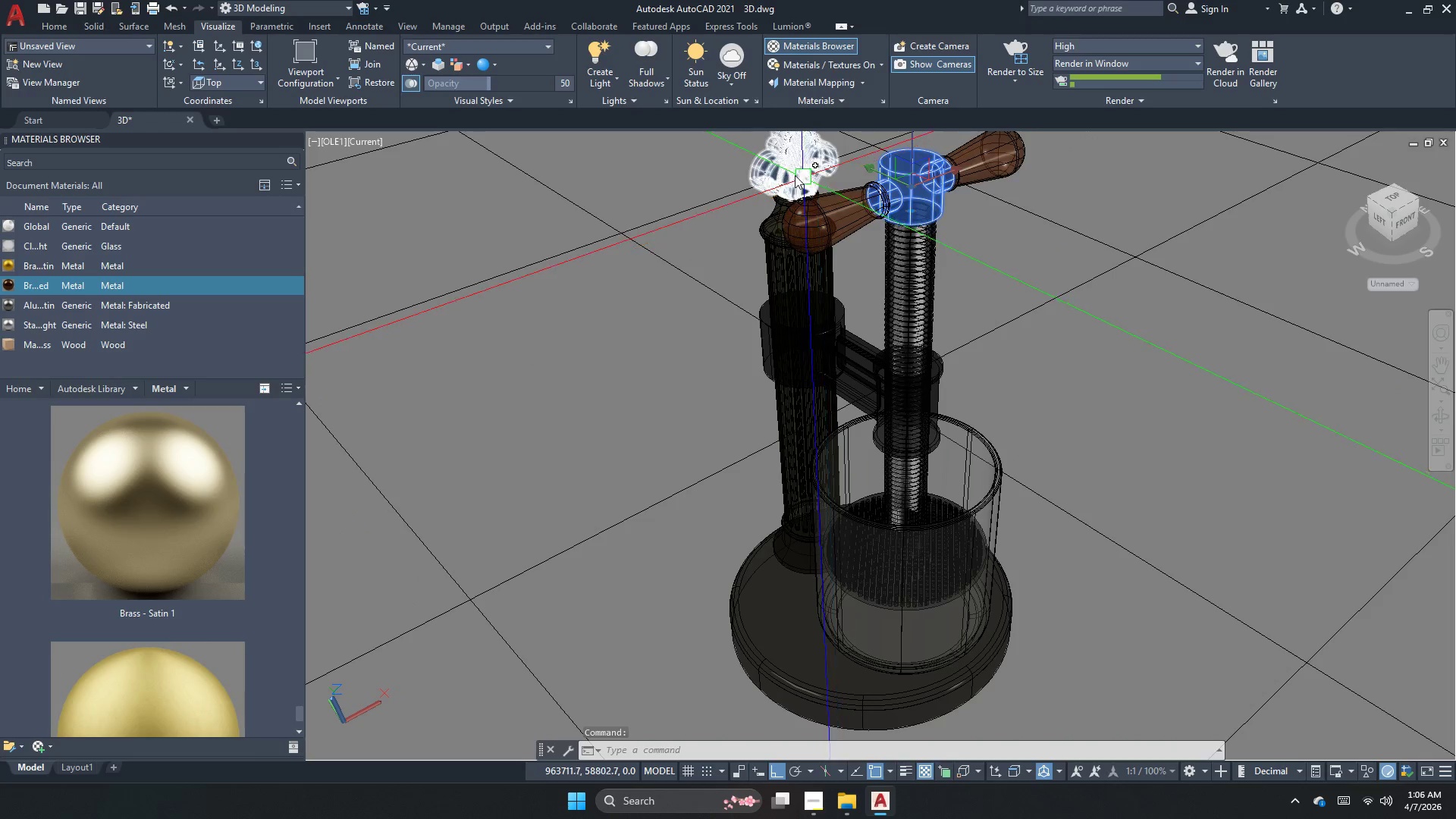 
left_click([784, 171])
 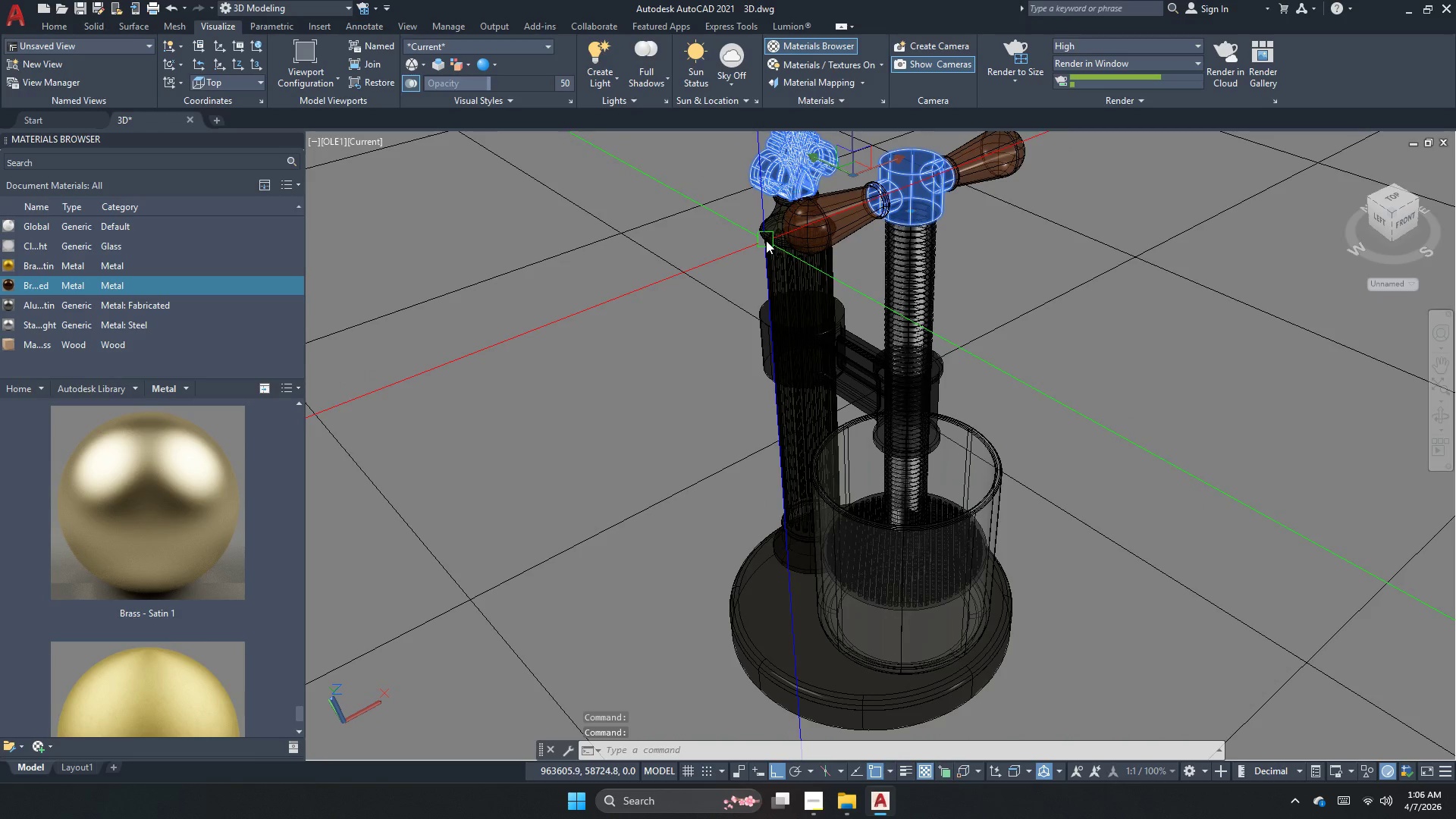 
left_click([766, 242])
 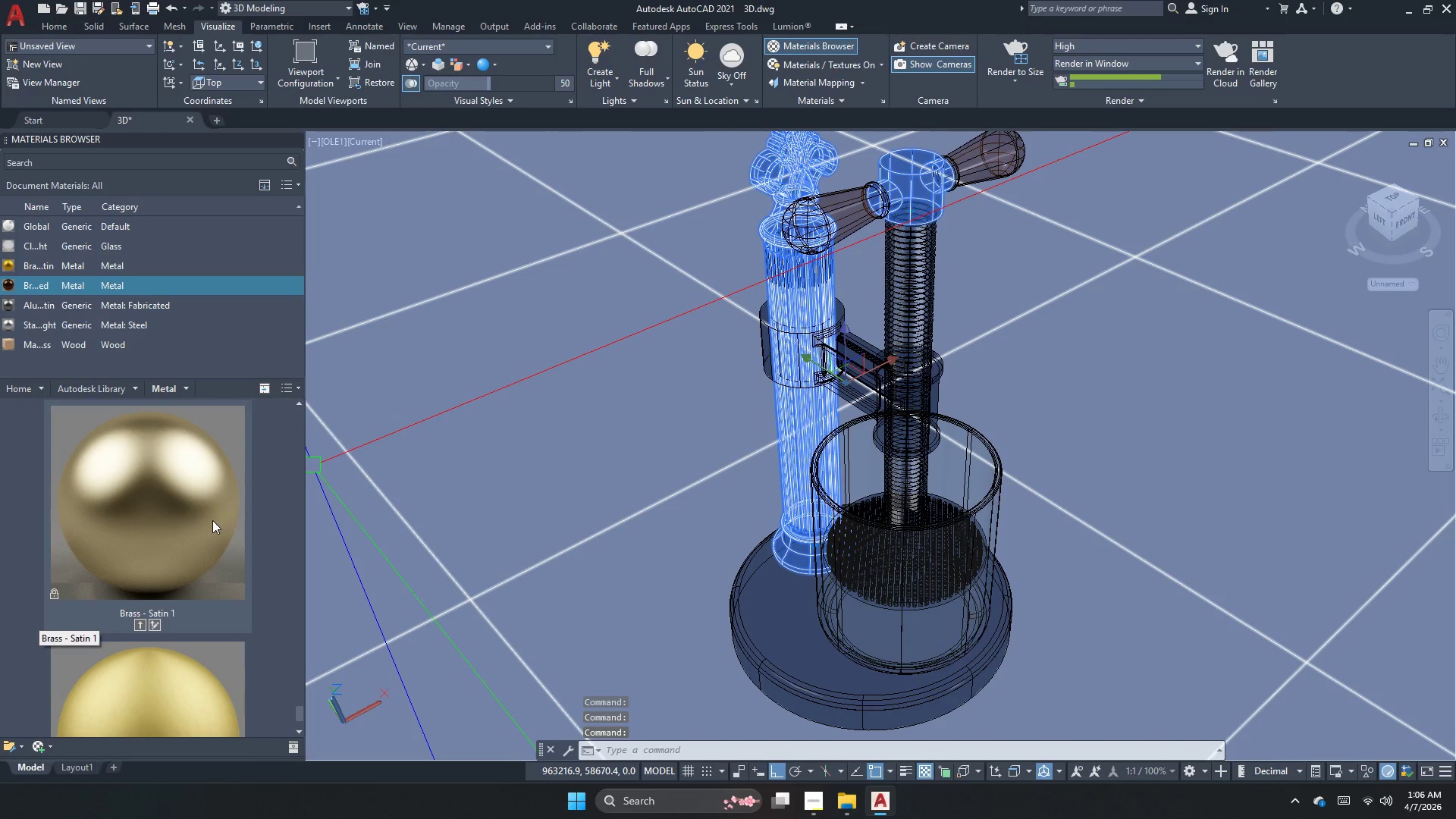 
right_click([216, 514])
 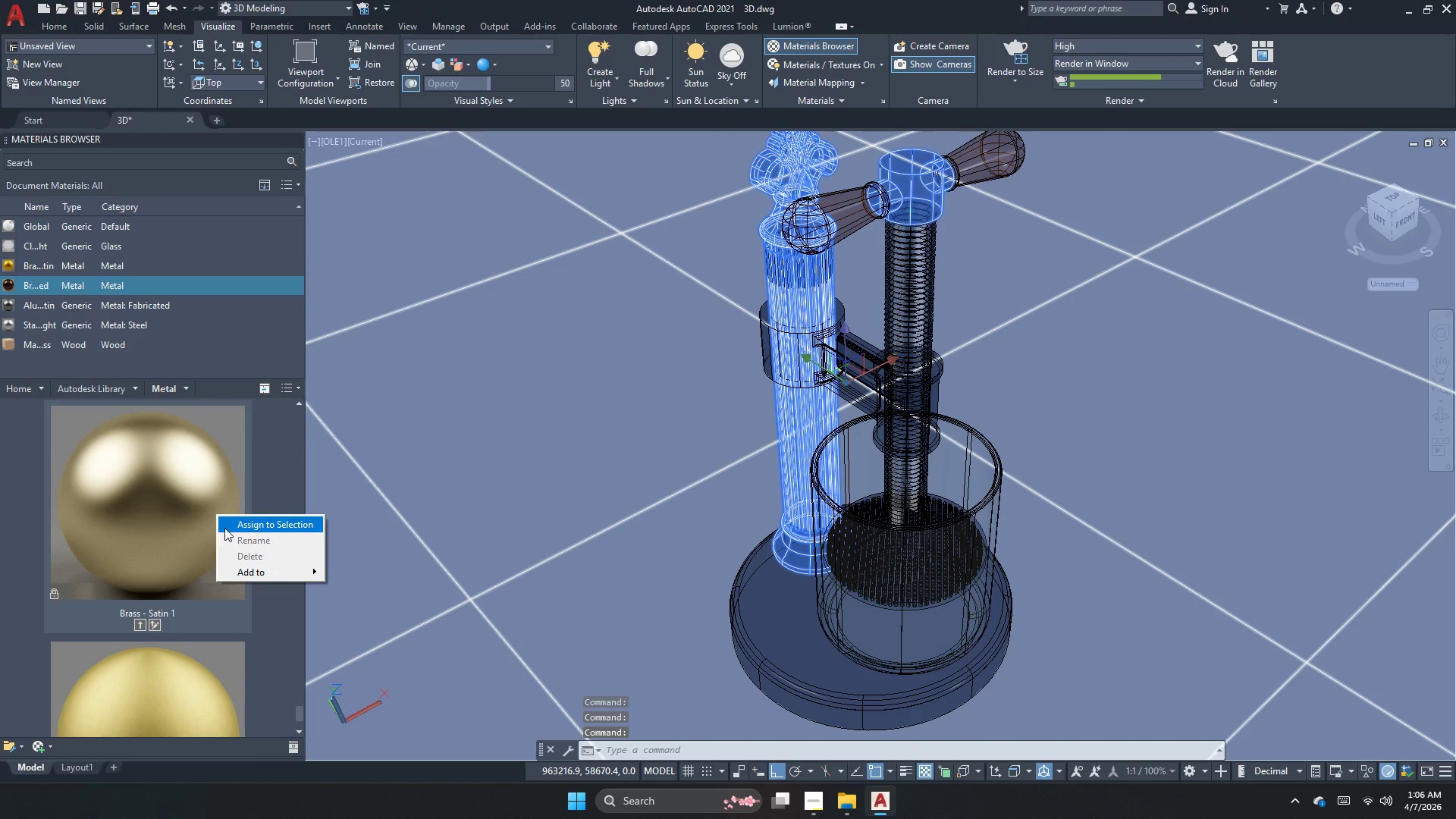 
left_click([224, 528])
 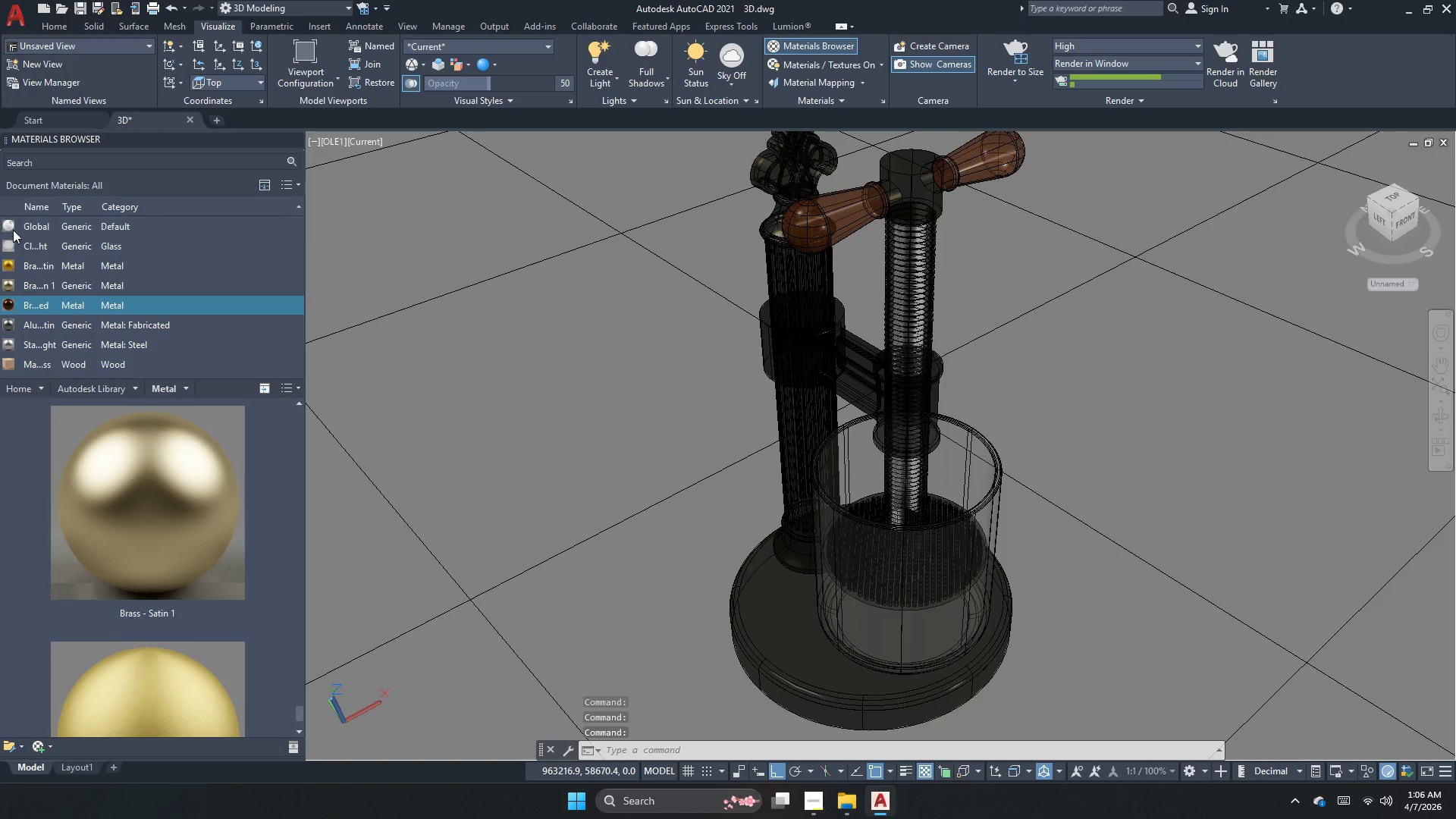 
right_click([24, 259])
 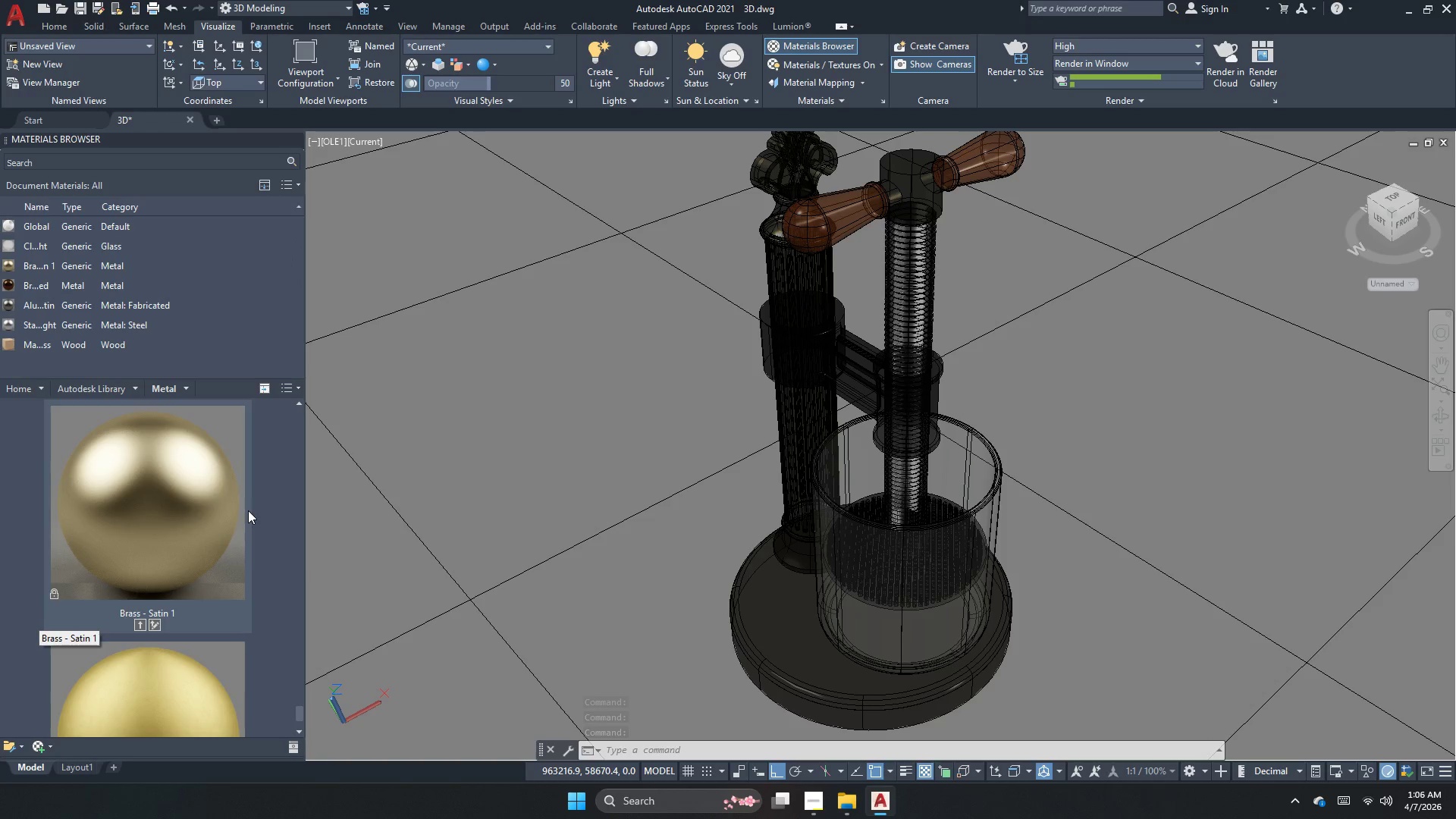 
wait(5.14)
 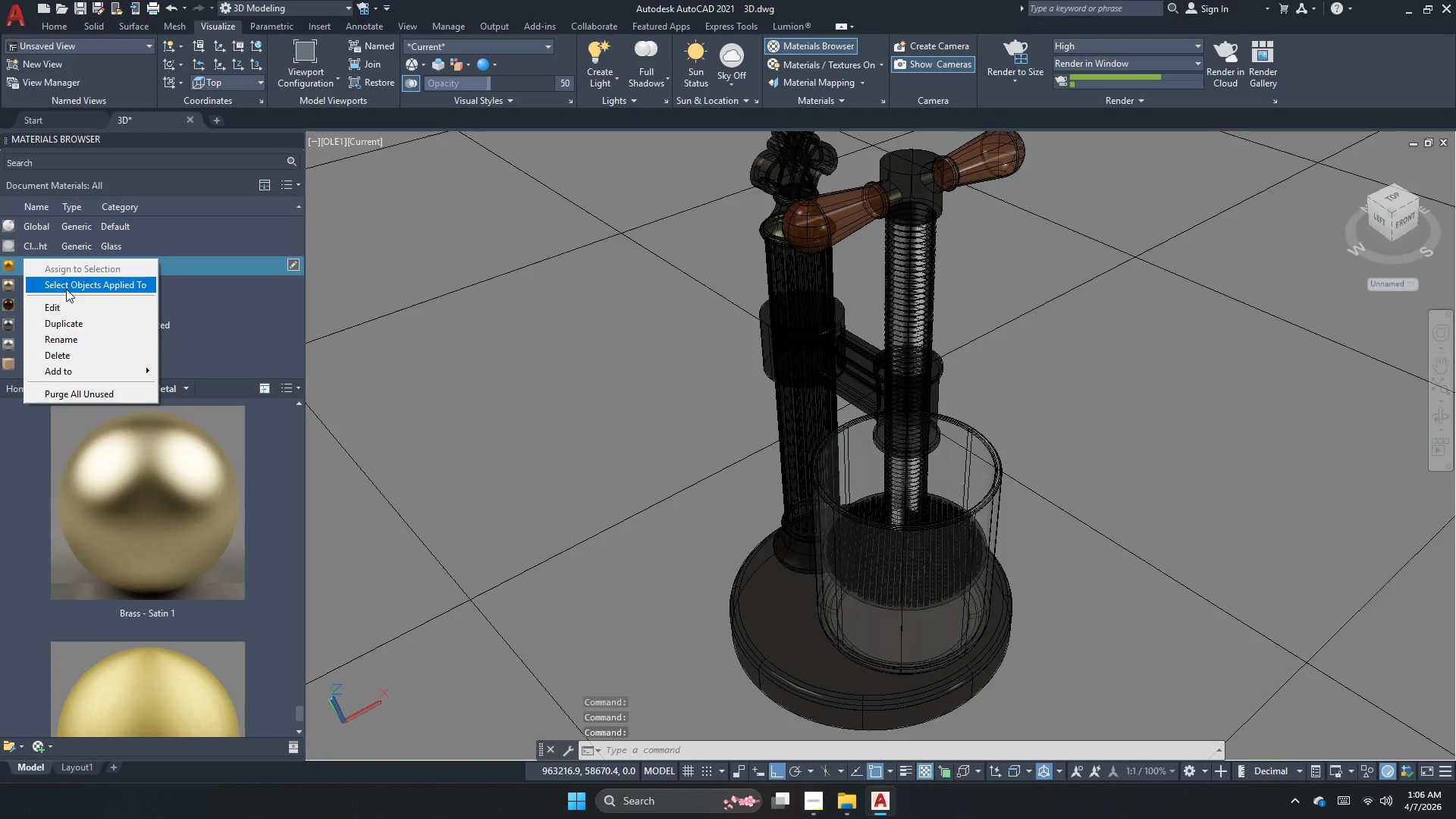 
double_click([88, 271])
 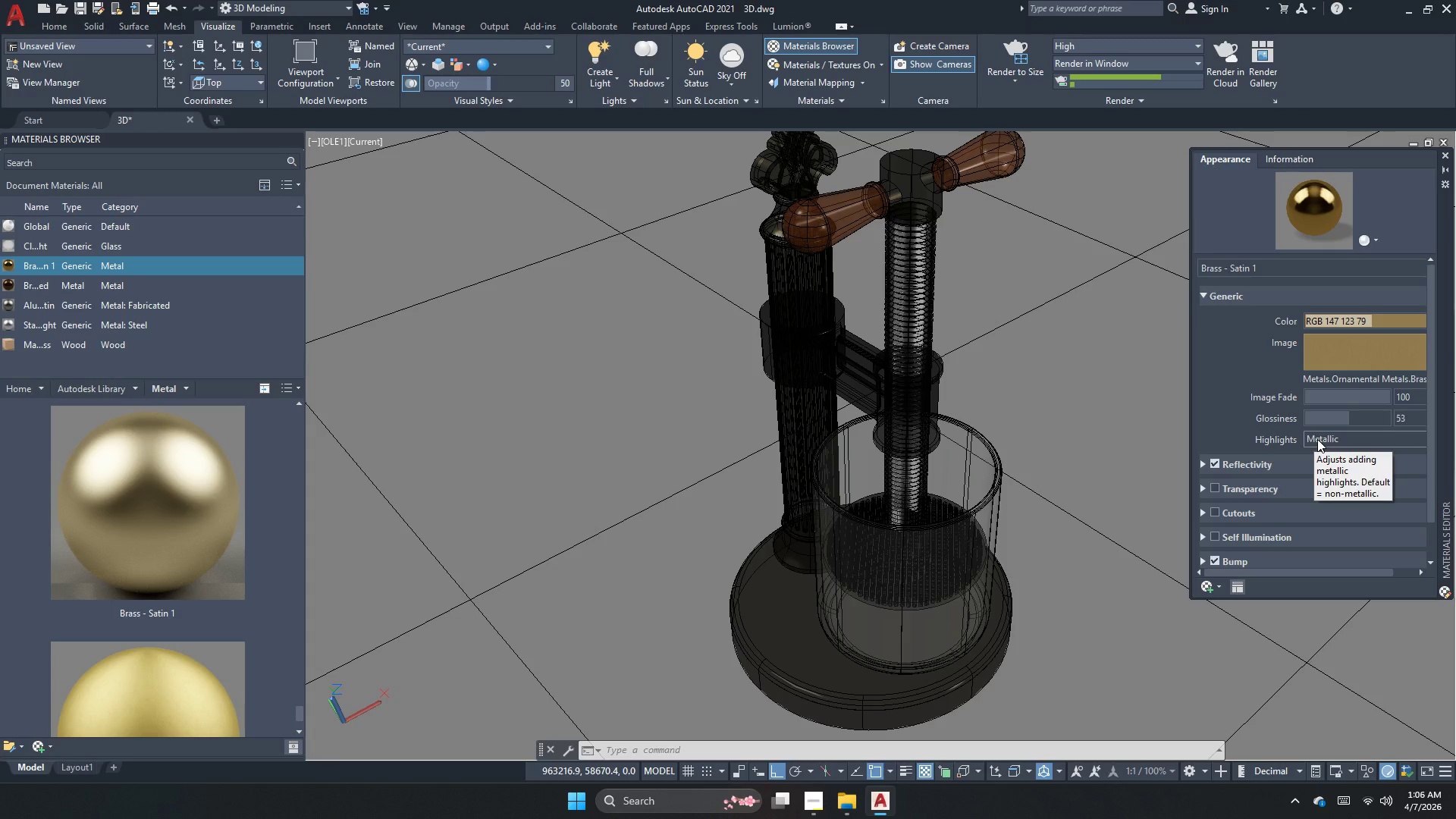 
wait(12.88)
 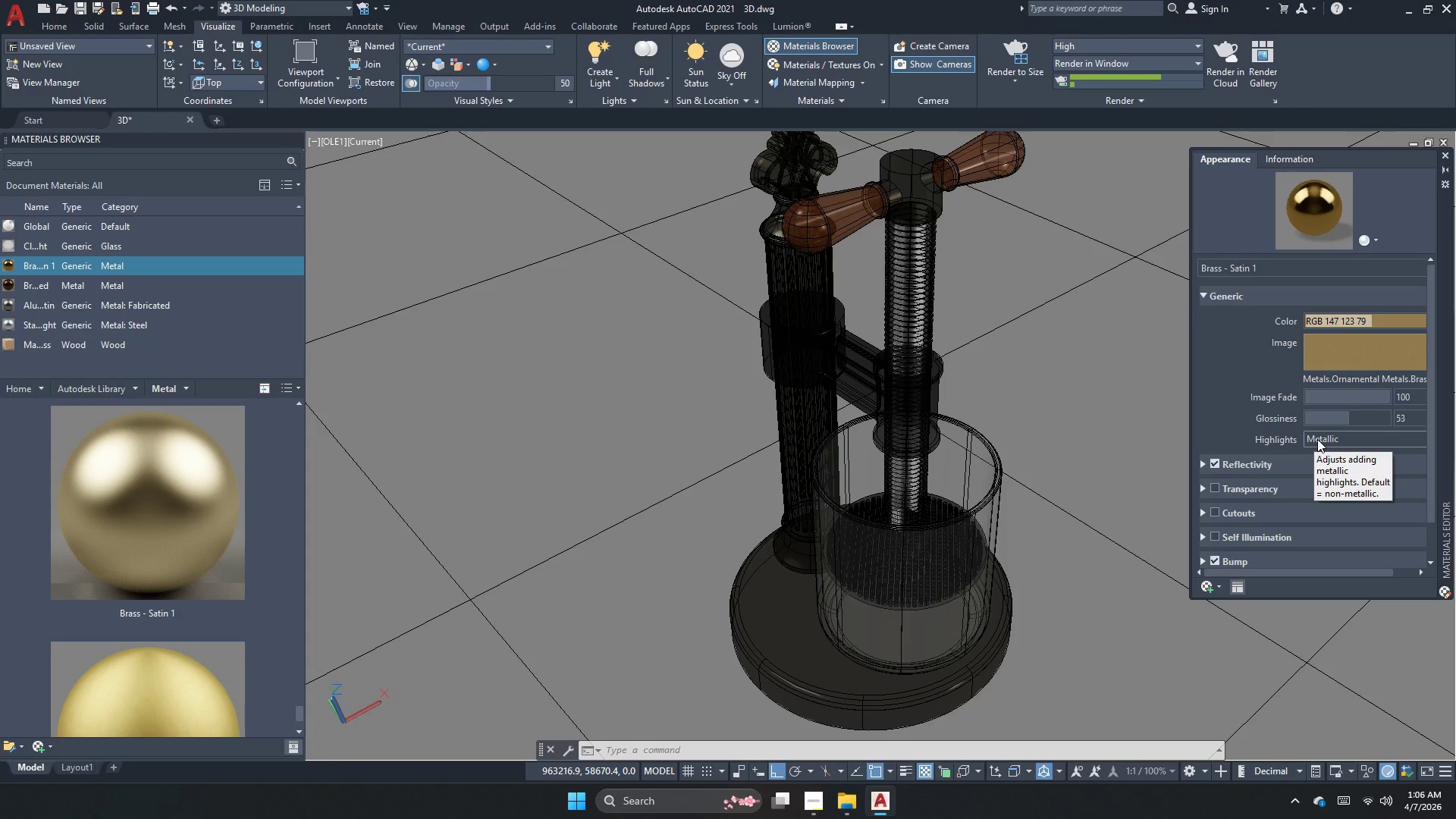 
left_click([1031, 54])
 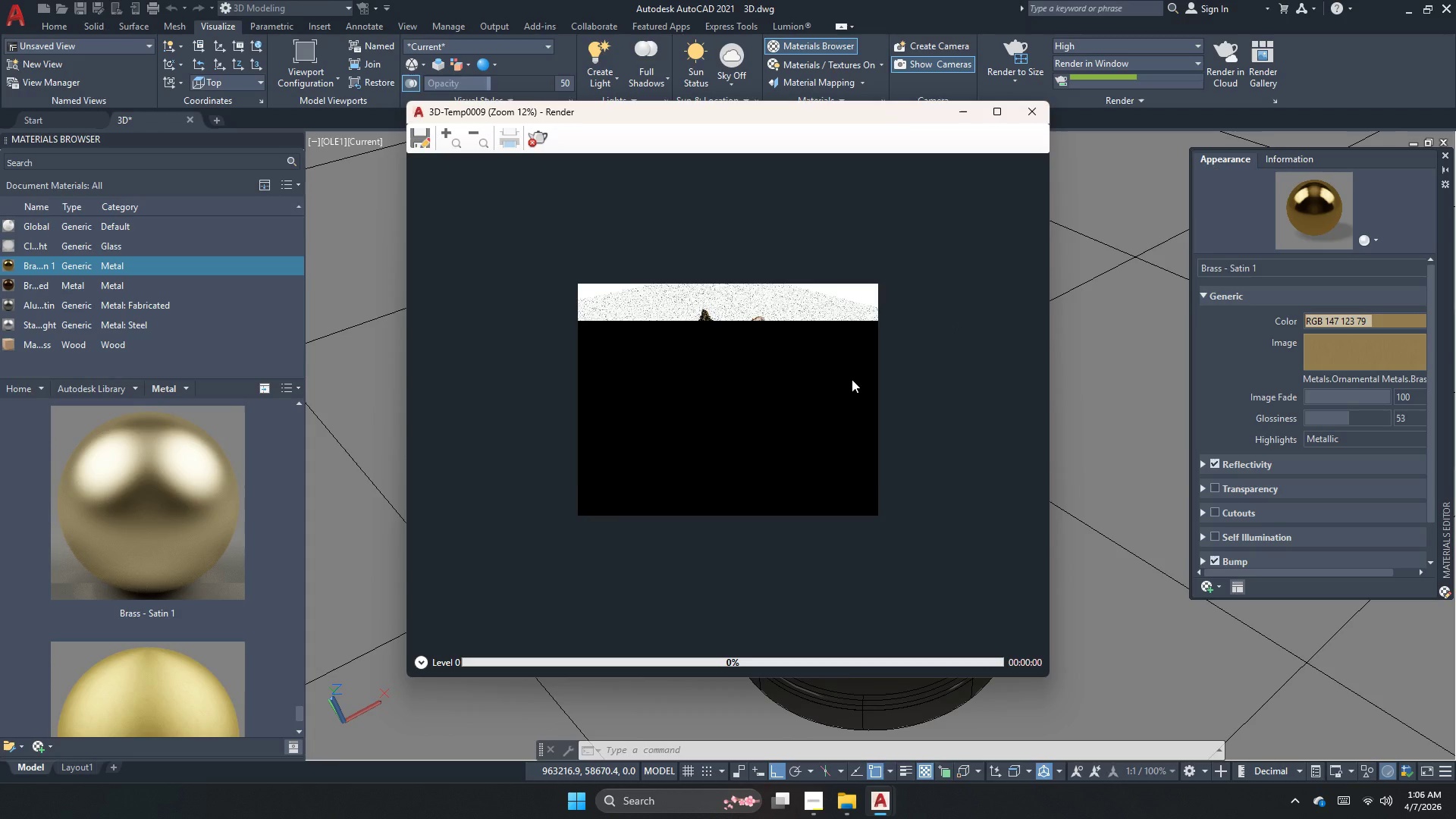 
scroll: coordinate [682, 348], scroll_direction: none, amount: 0.0
 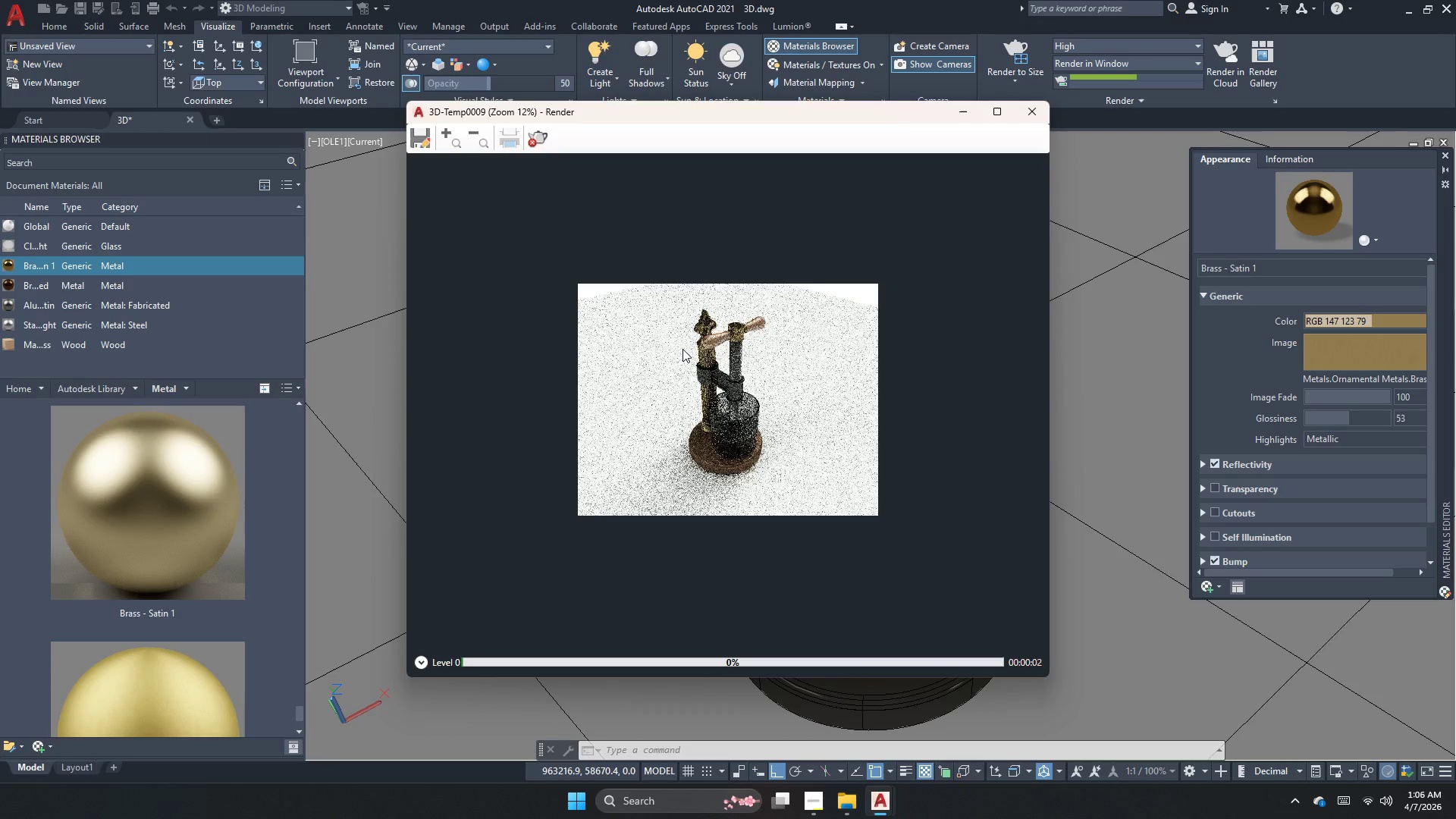 
scroll: coordinate [668, 333], scroll_direction: up, amount: 3.0
 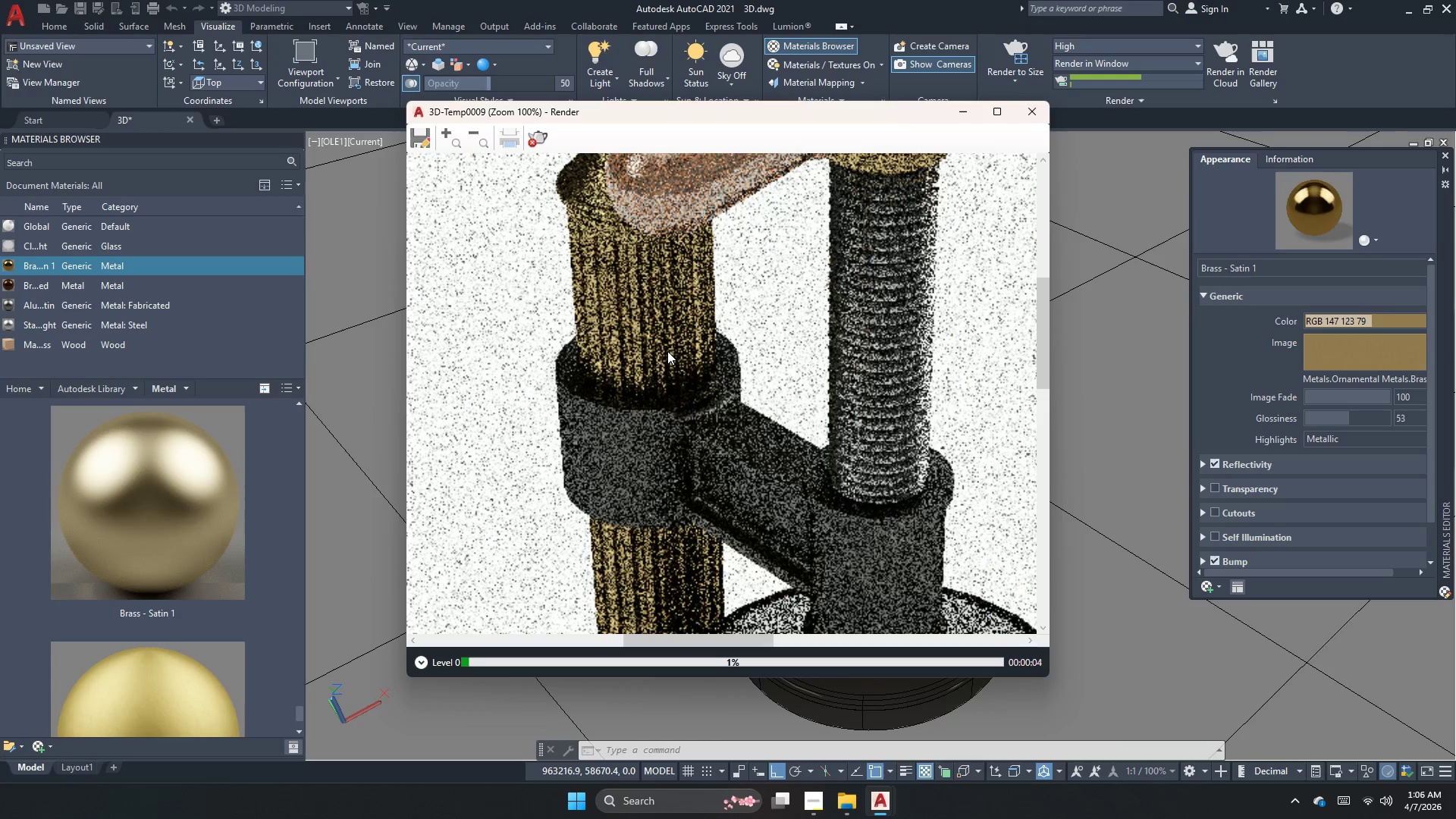 
scroll: coordinate [667, 357], scroll_direction: down, amount: 3.0
 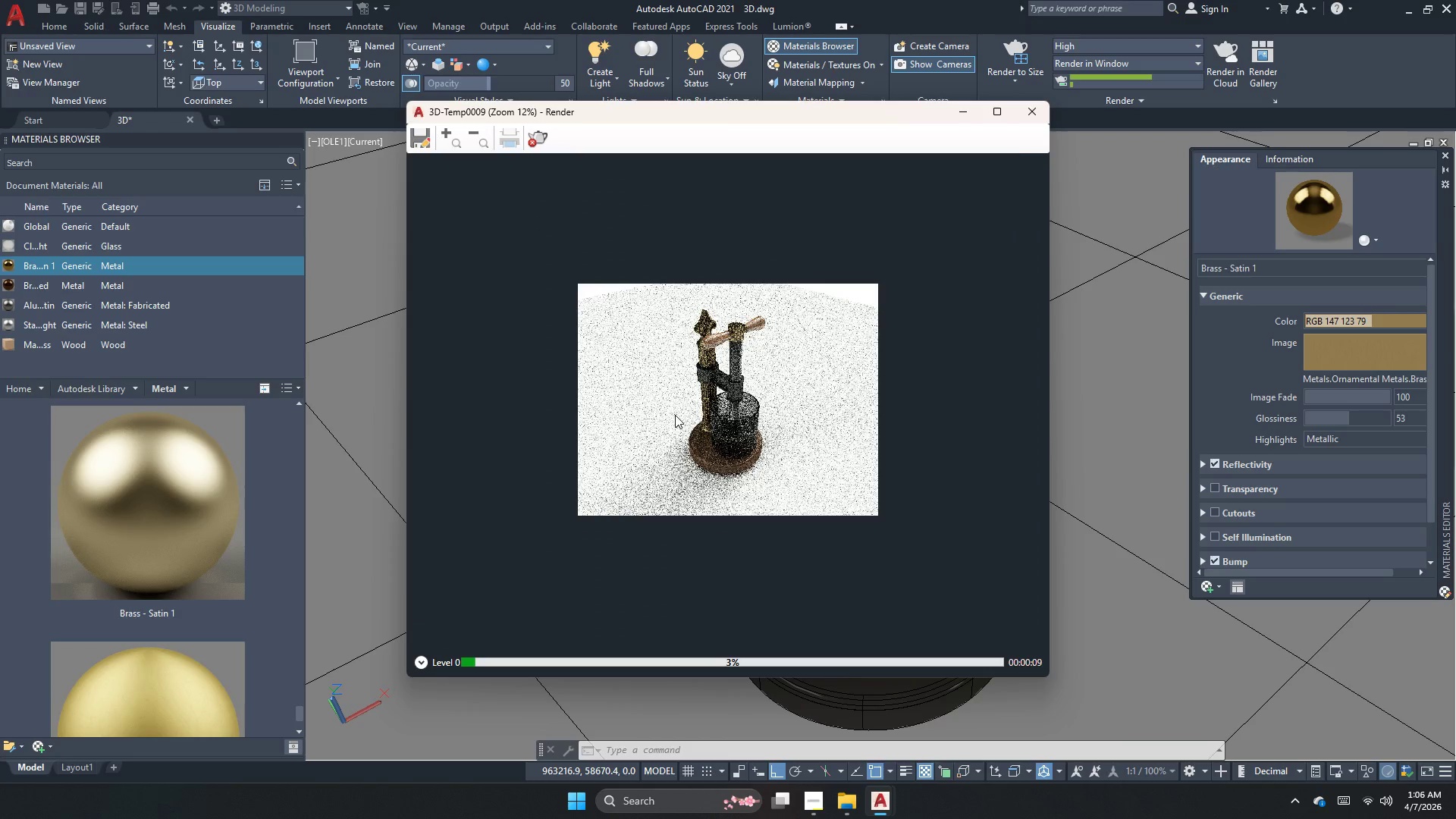 
scroll: coordinate [663, 425], scroll_direction: up, amount: 3.0
 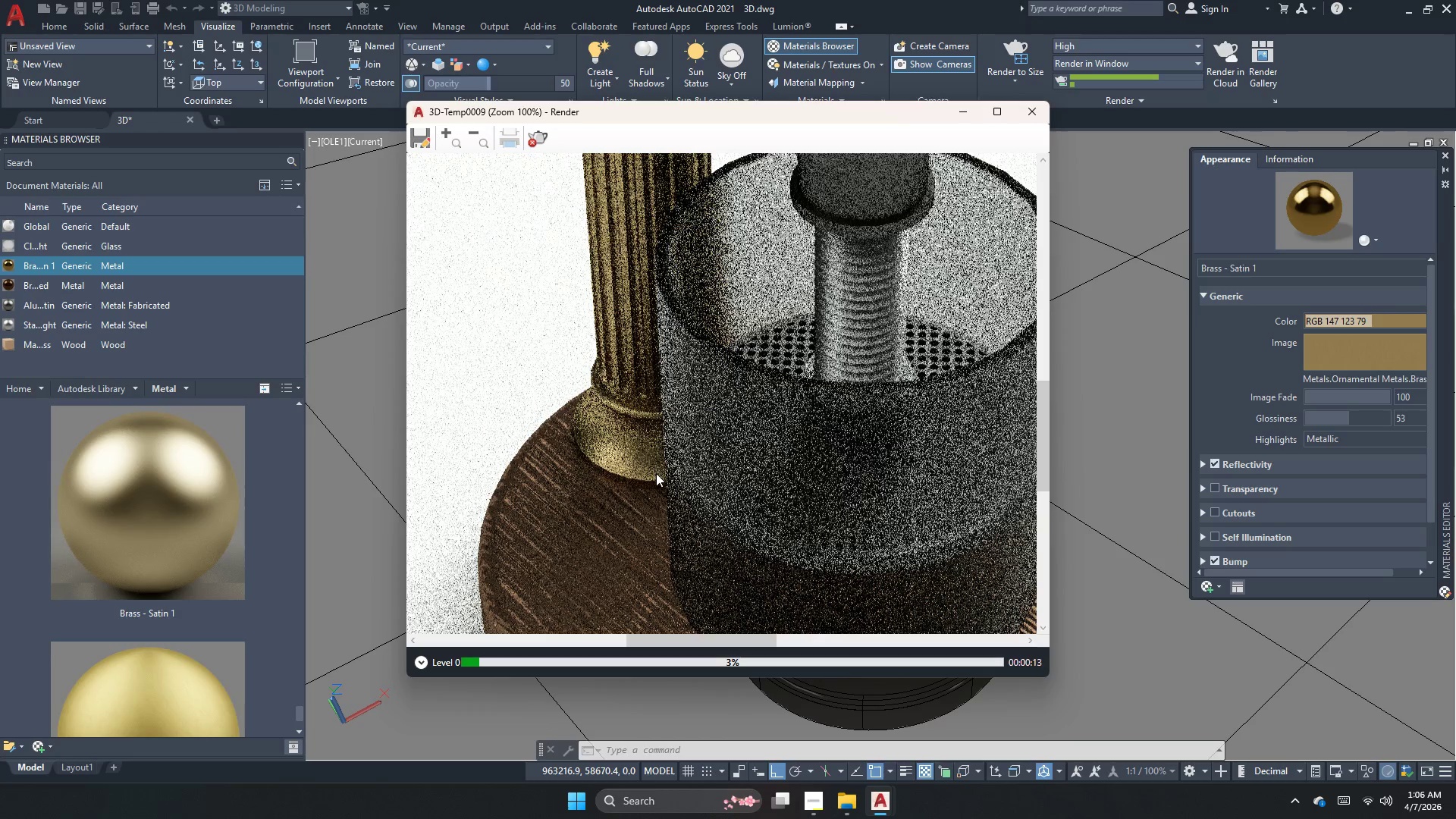 
scroll: coordinate [744, 522], scroll_direction: down, amount: 3.0
 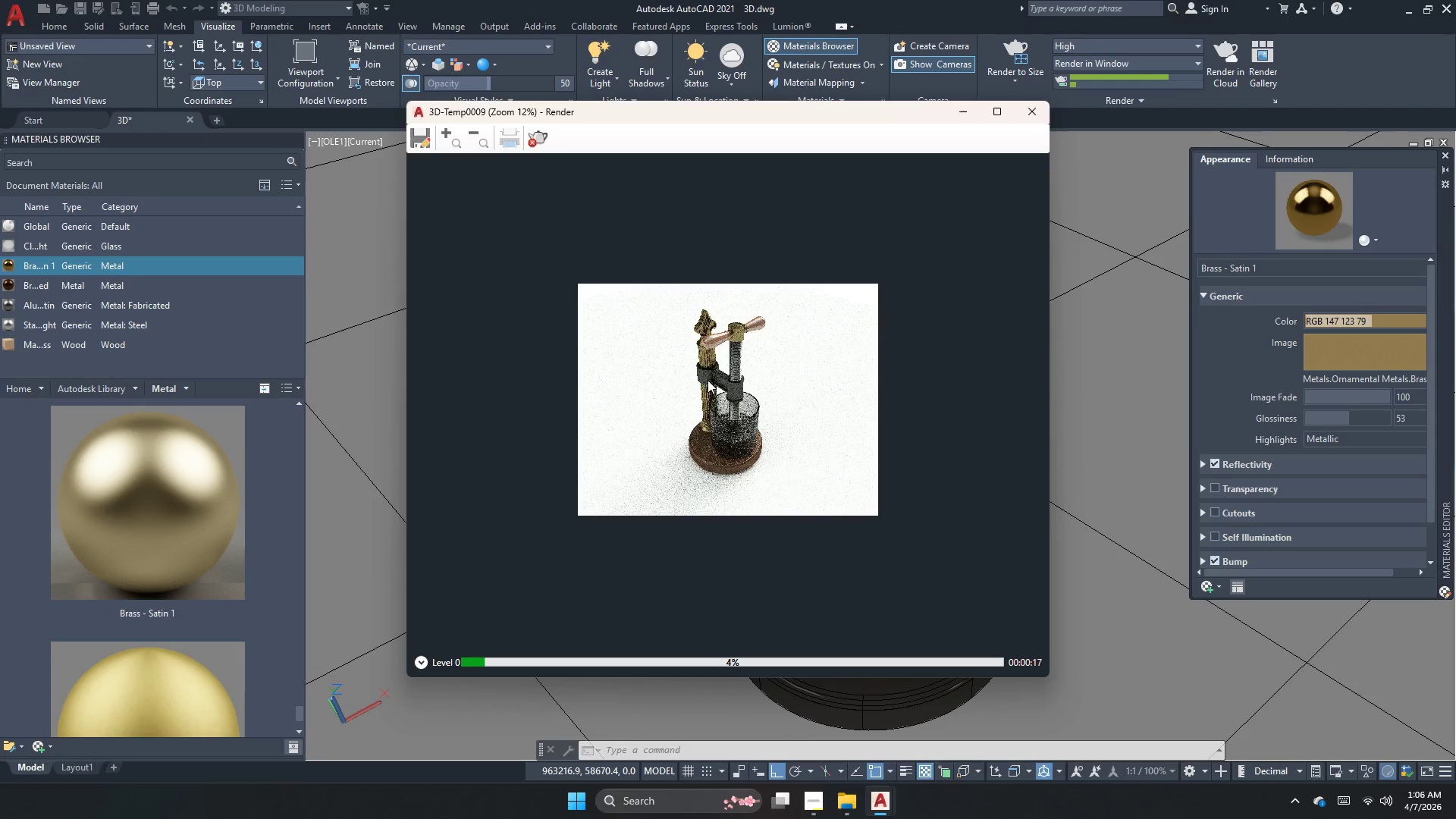 
scroll: coordinate [623, 243], scroll_direction: up, amount: 3.0
 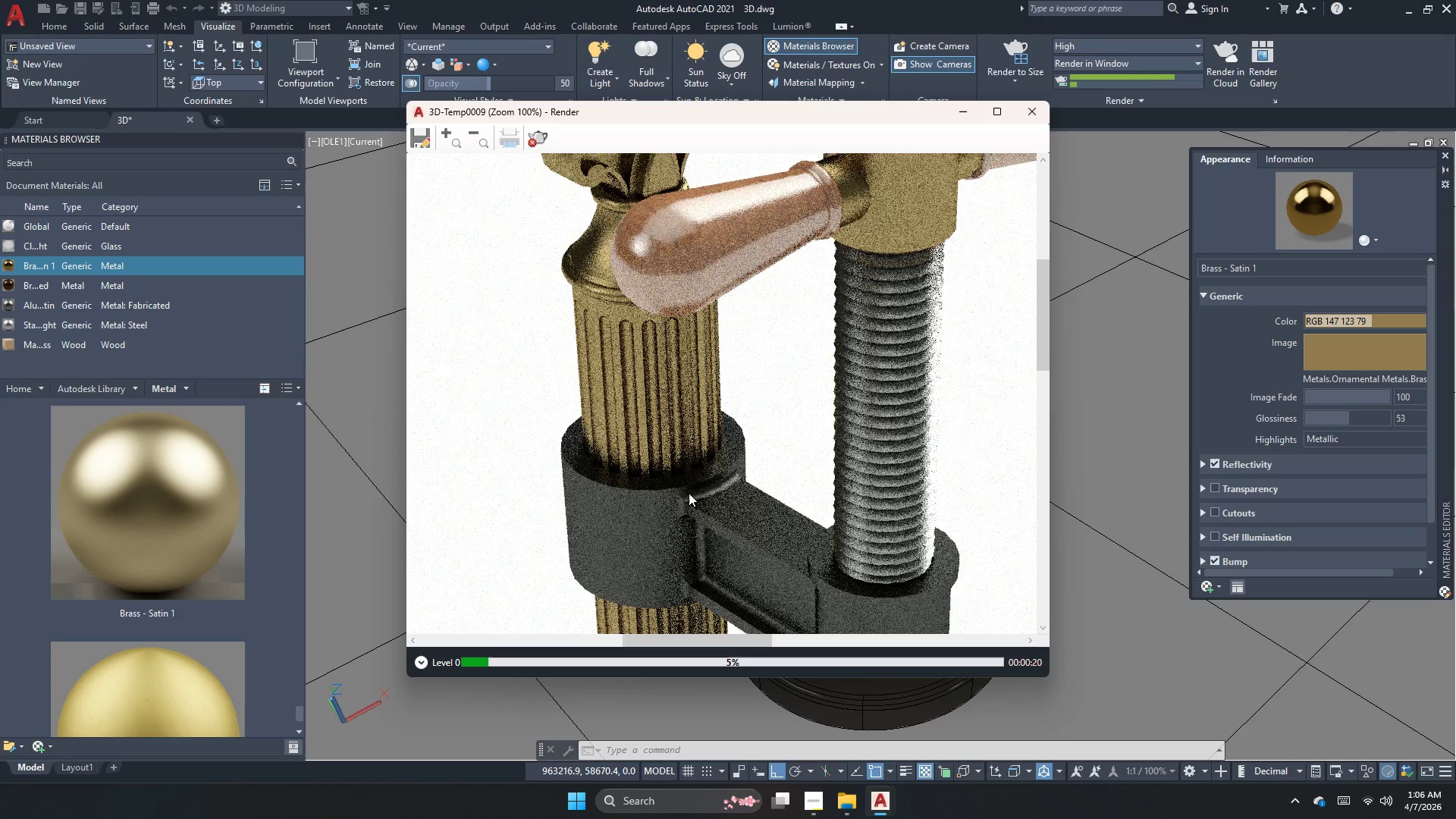 
scroll: coordinate [715, 526], scroll_direction: none, amount: 0.0
 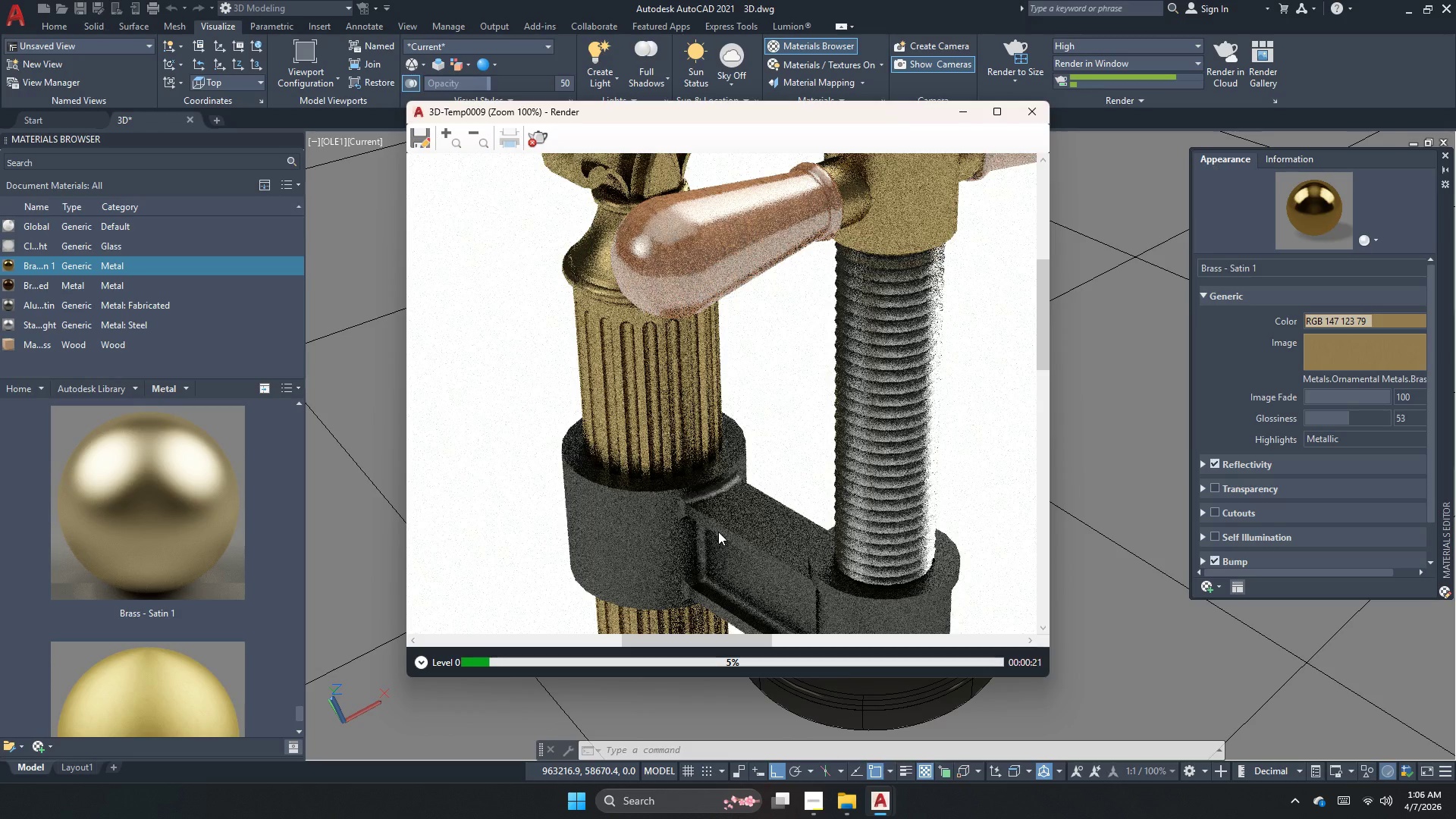 
scroll: coordinate [676, 353], scroll_direction: down, amount: 3.0
 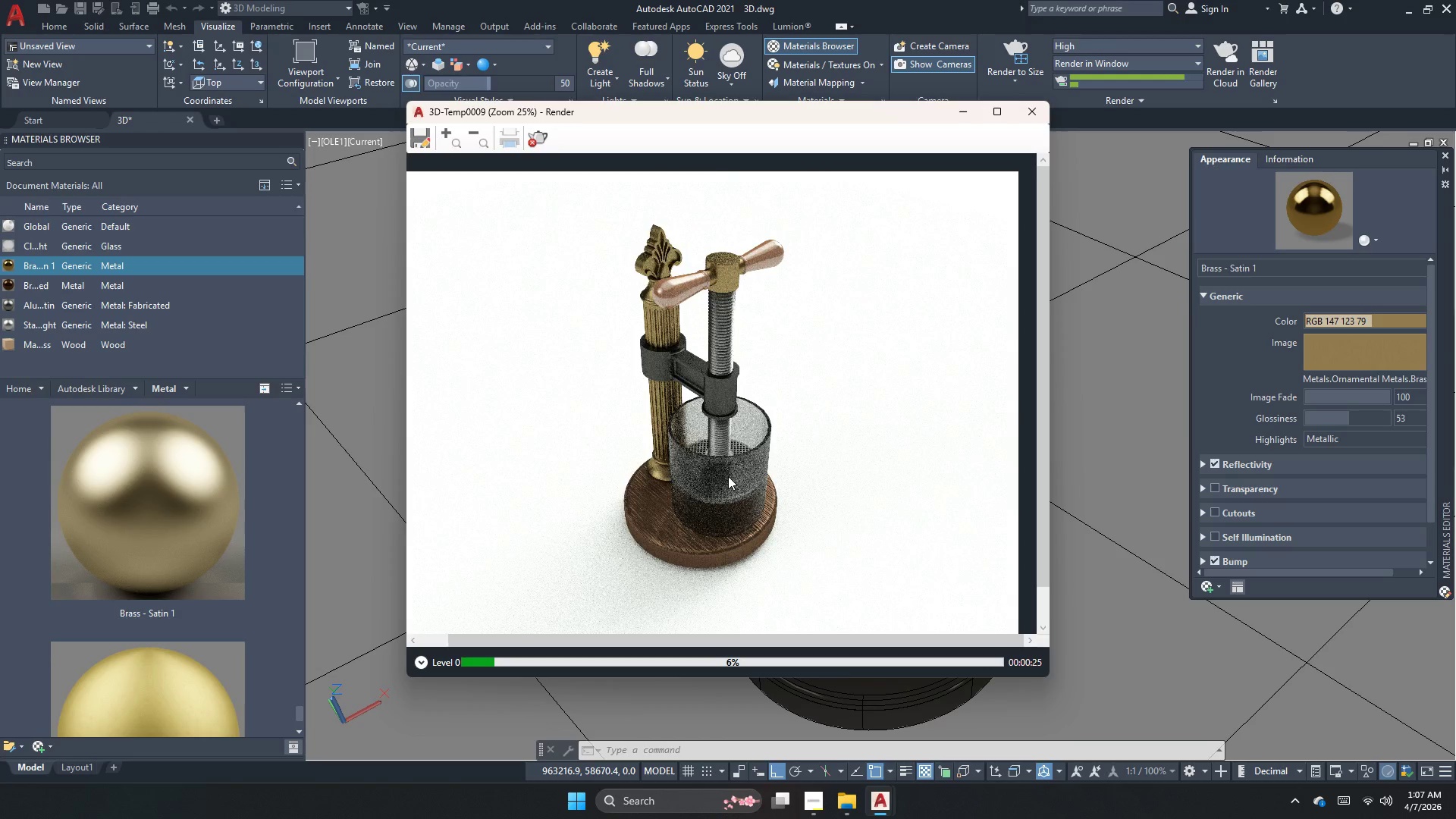 
scroll: coordinate [742, 479], scroll_direction: up, amount: 2.0
 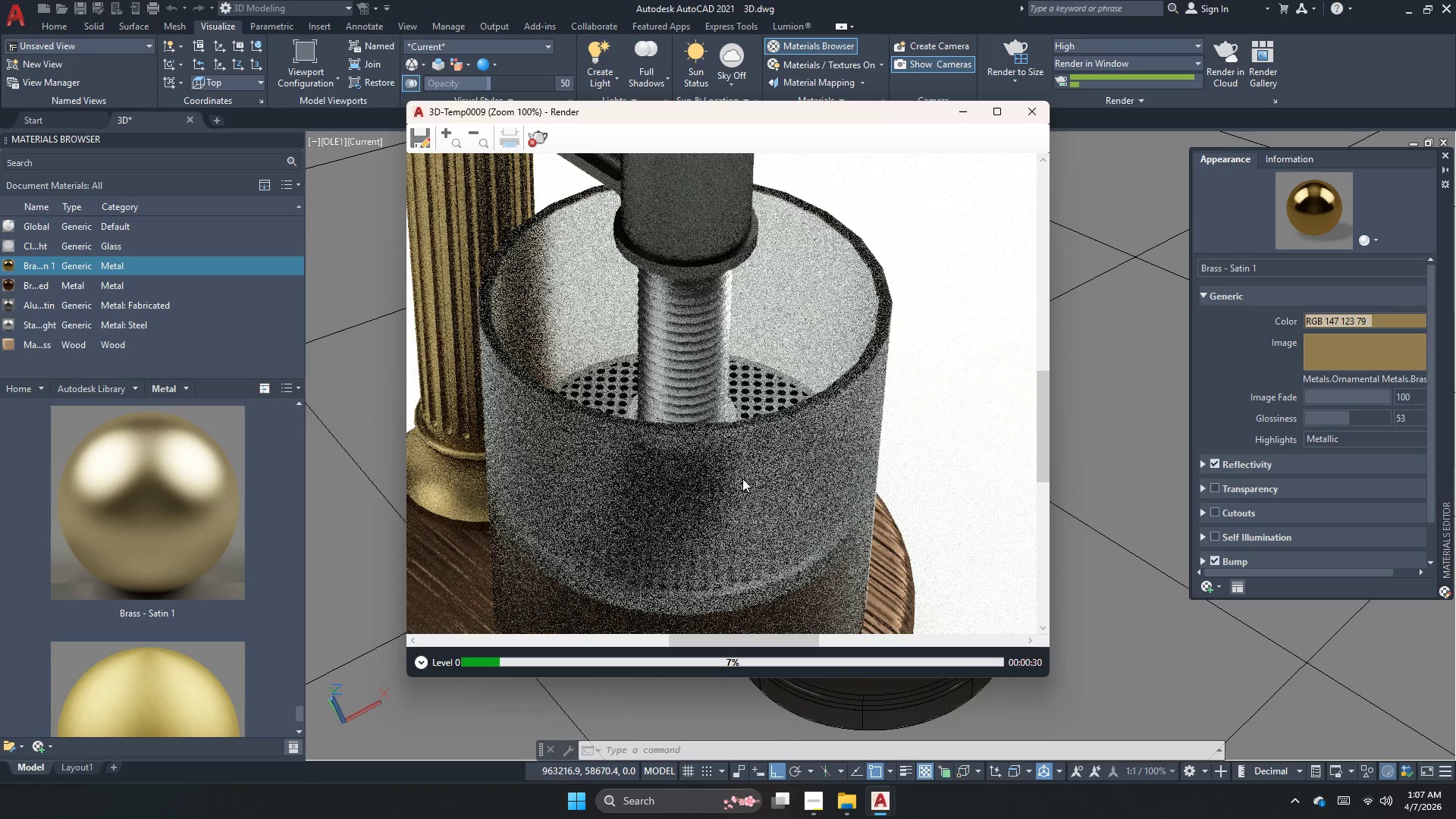 
scroll: coordinate [742, 479], scroll_direction: none, amount: 0.0
 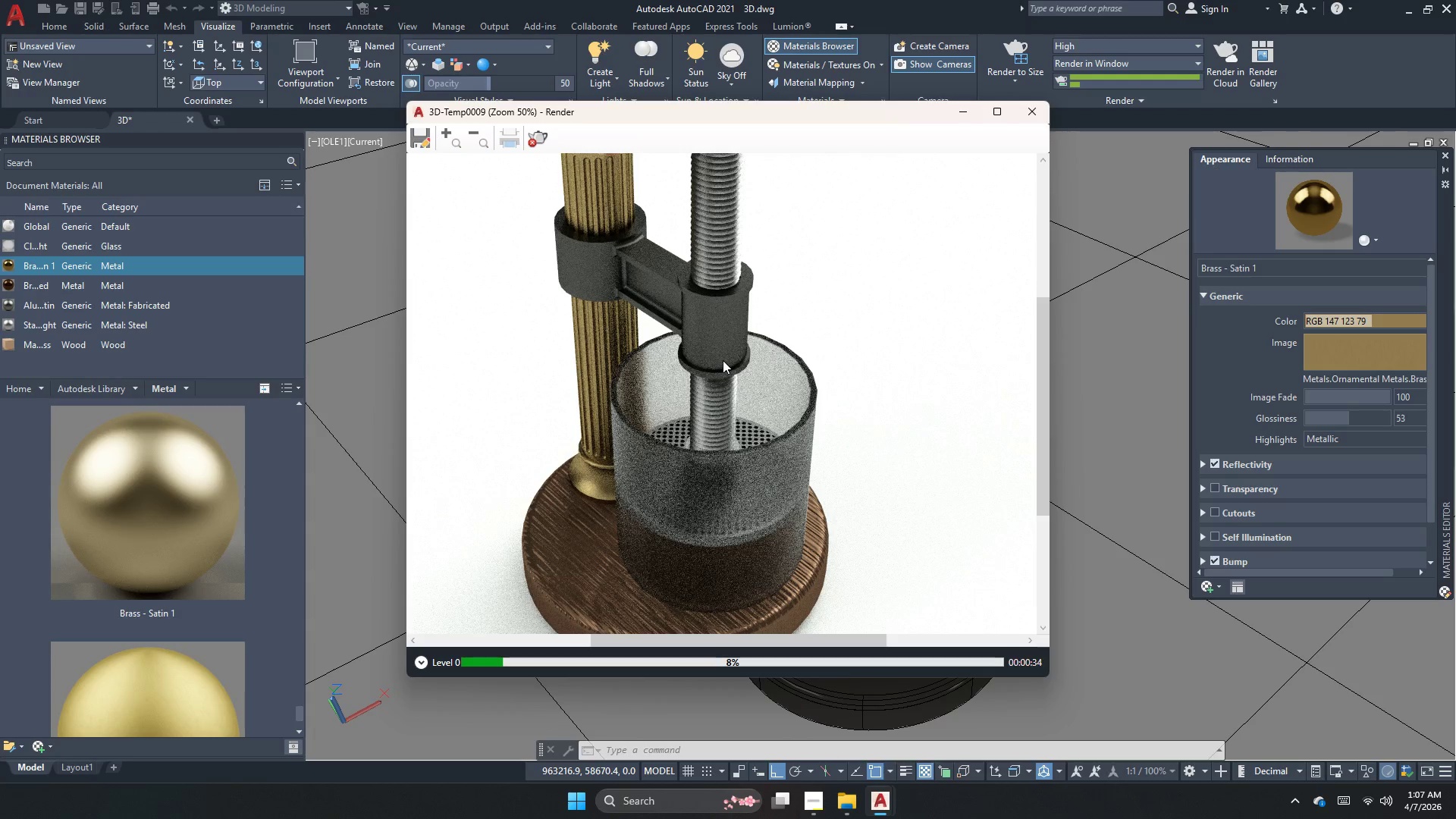 
wait(8.17)
 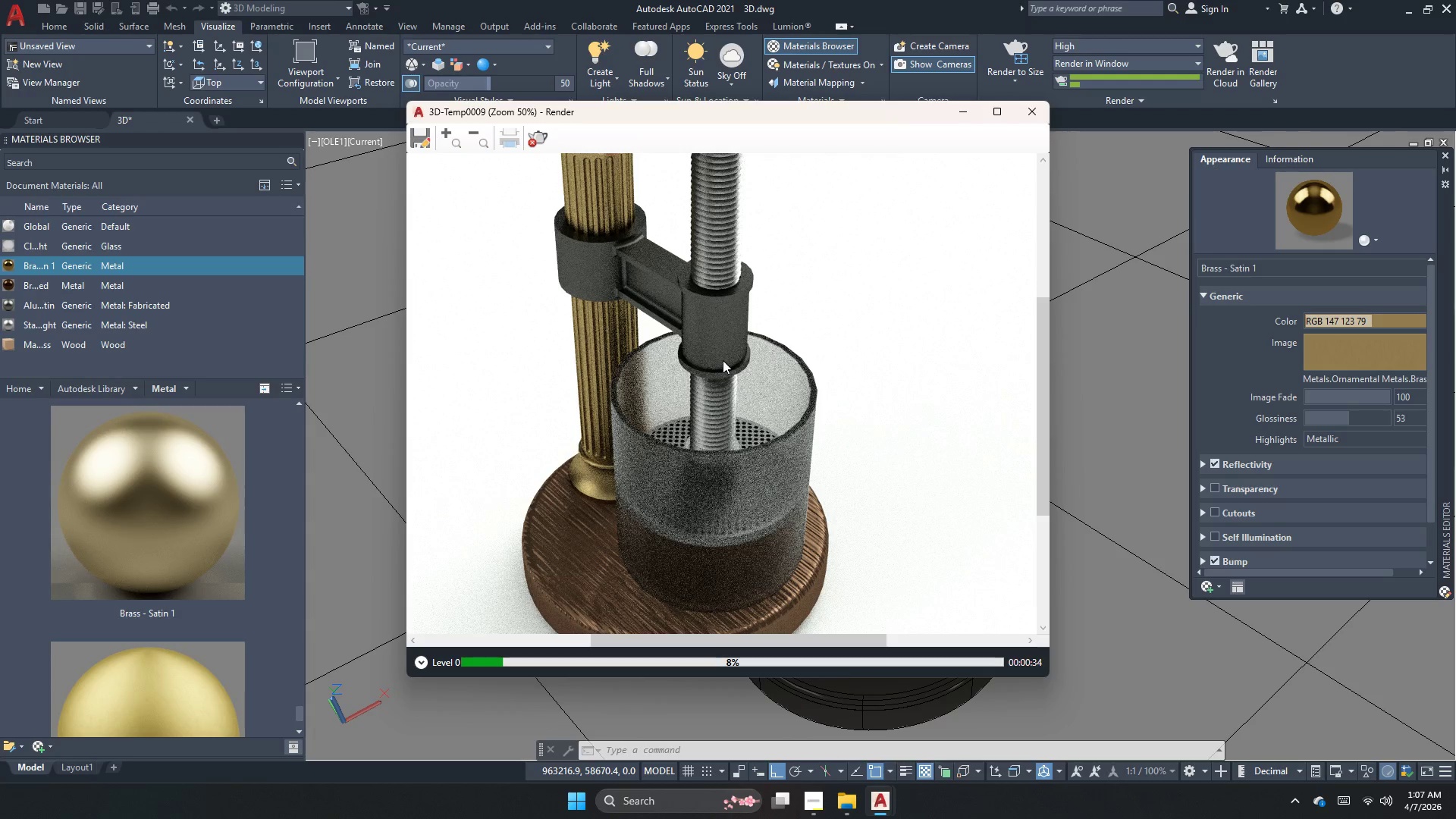 
scroll: coordinate [669, 306], scroll_direction: down, amount: 1.0
 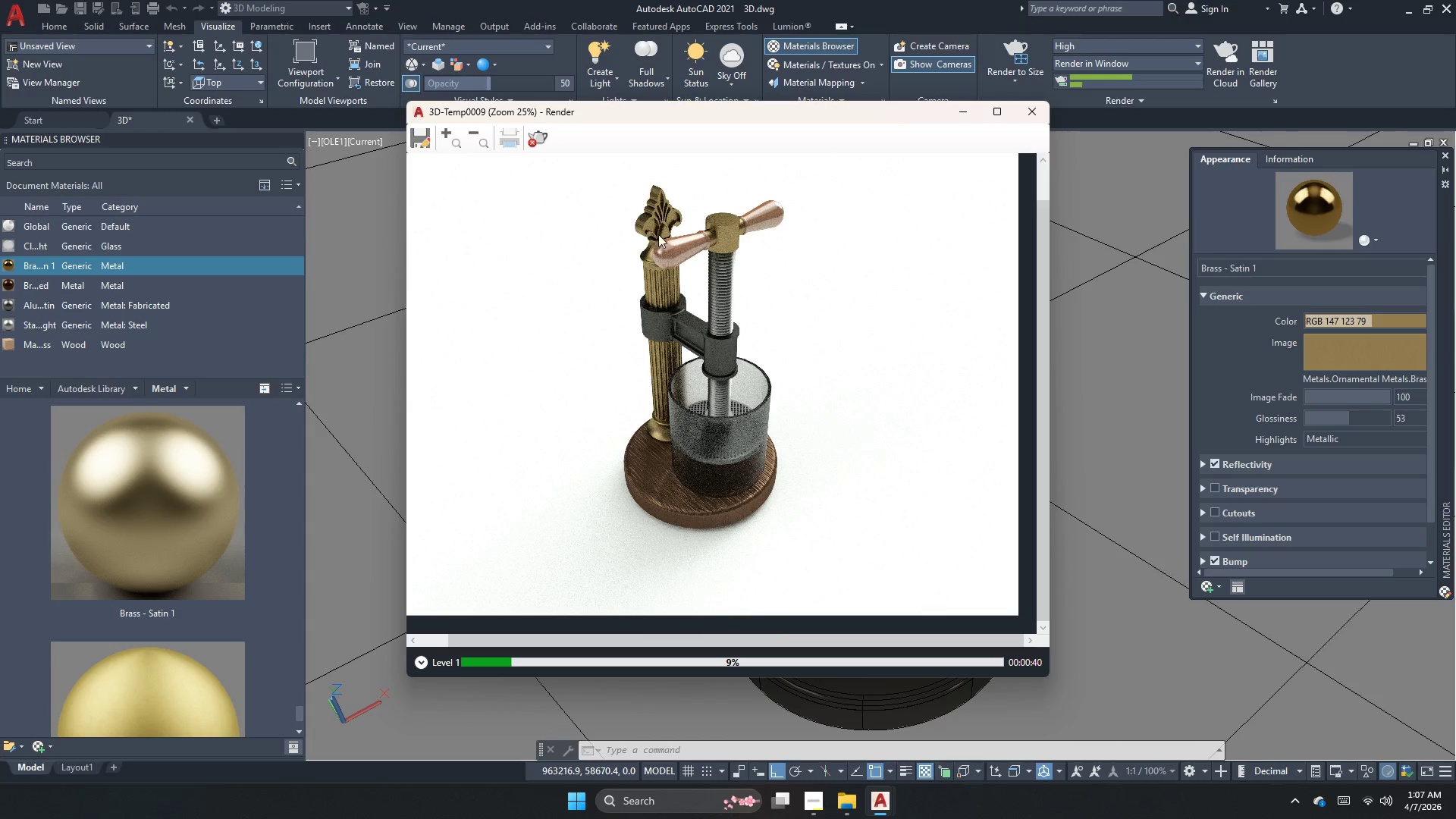 
scroll: coordinate [658, 231], scroll_direction: up, amount: 1.0
 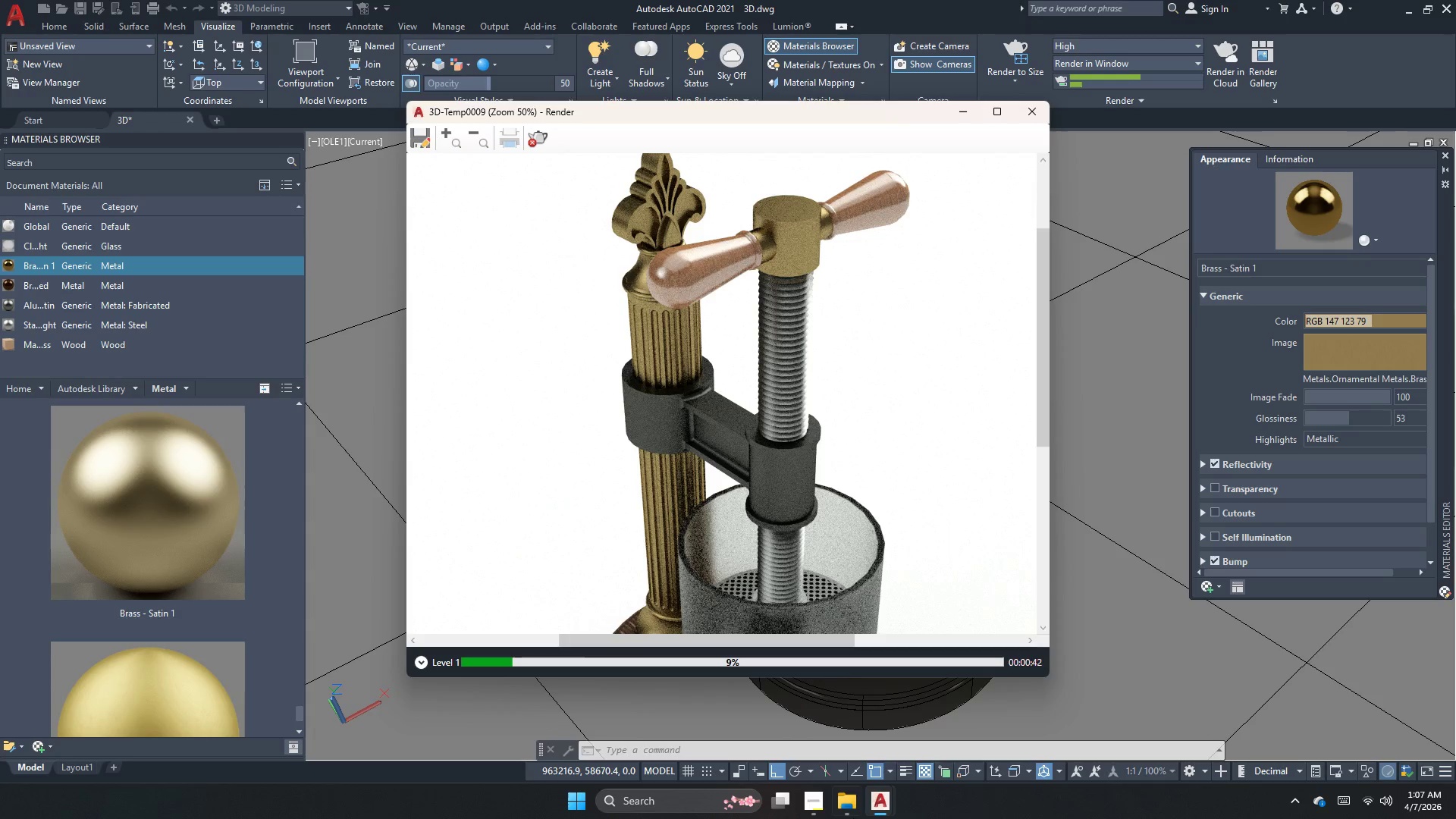 
left_click([805, 818])